 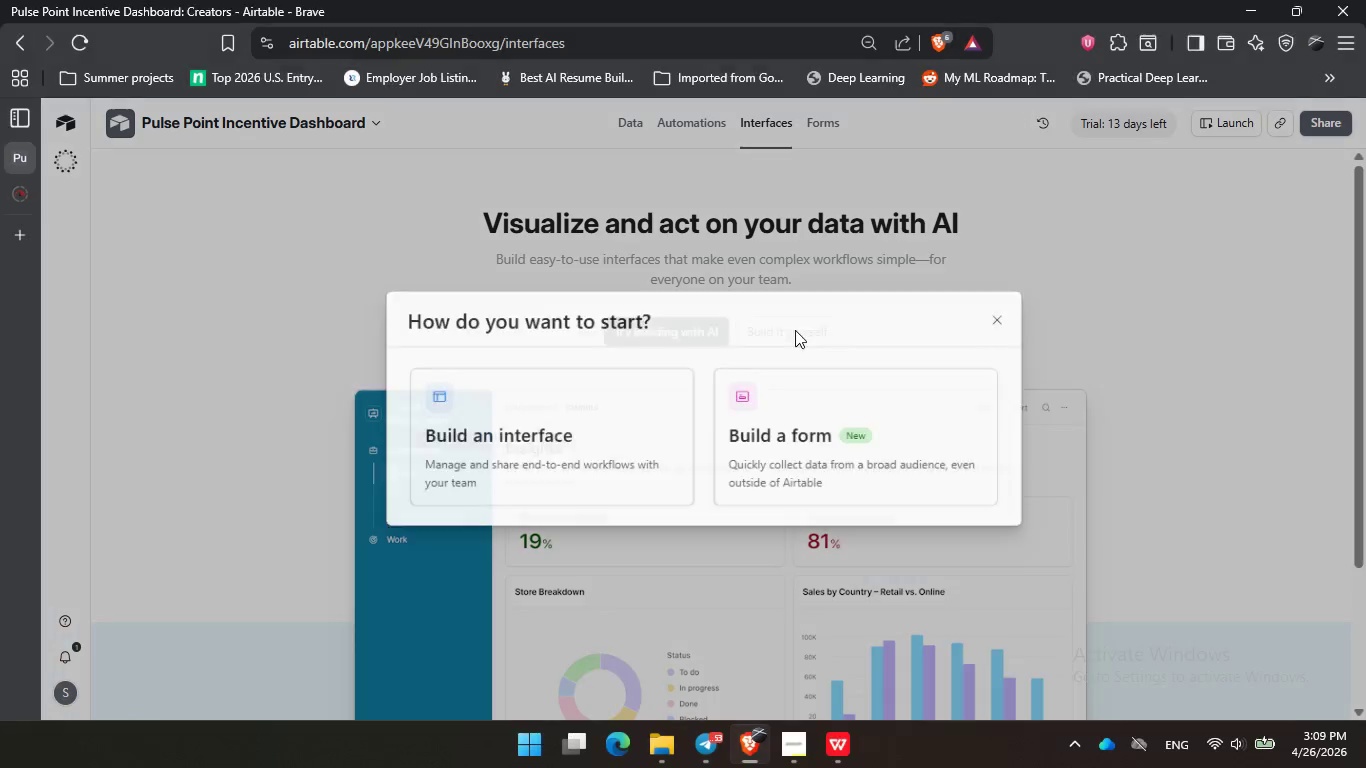 
left_click([638, 413])
 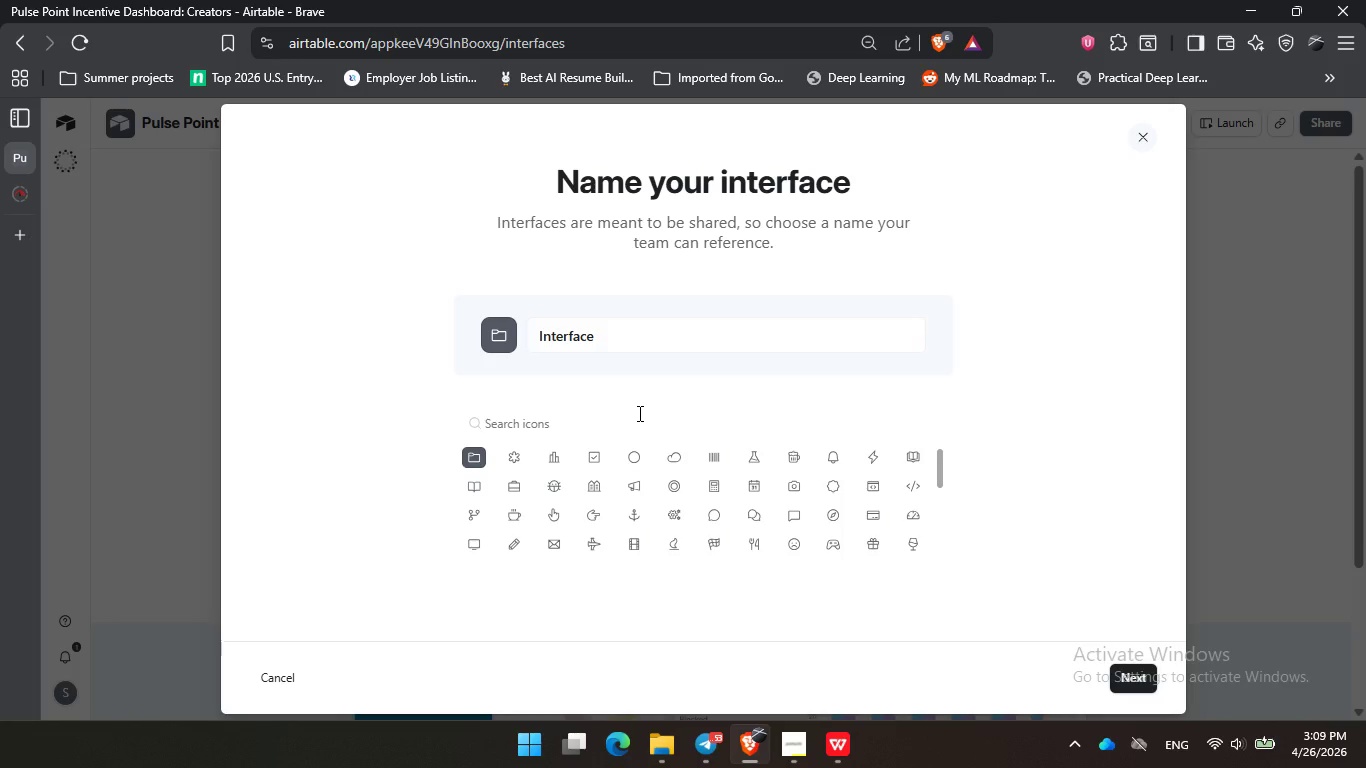 
left_click([558, 456])
 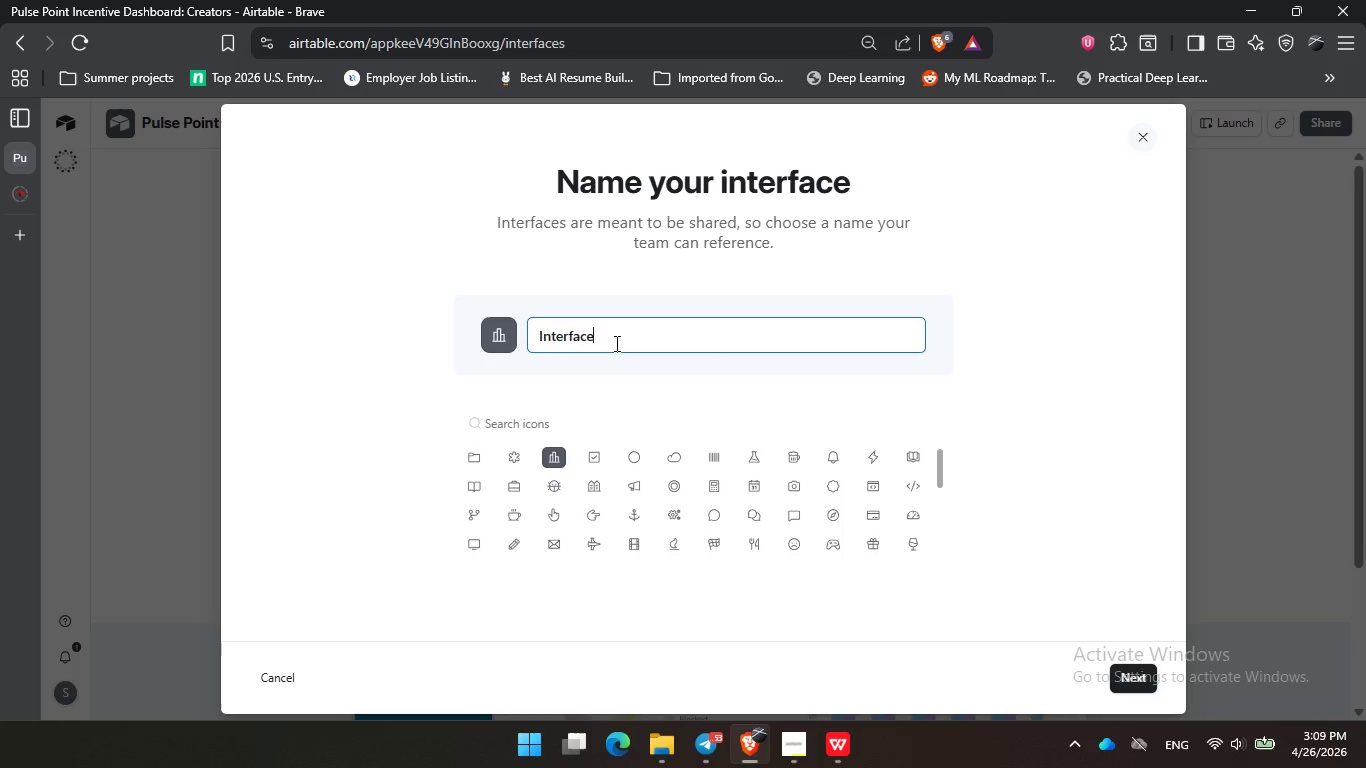 
left_click_drag(start_coordinate=[636, 345], to_coordinate=[519, 337])
 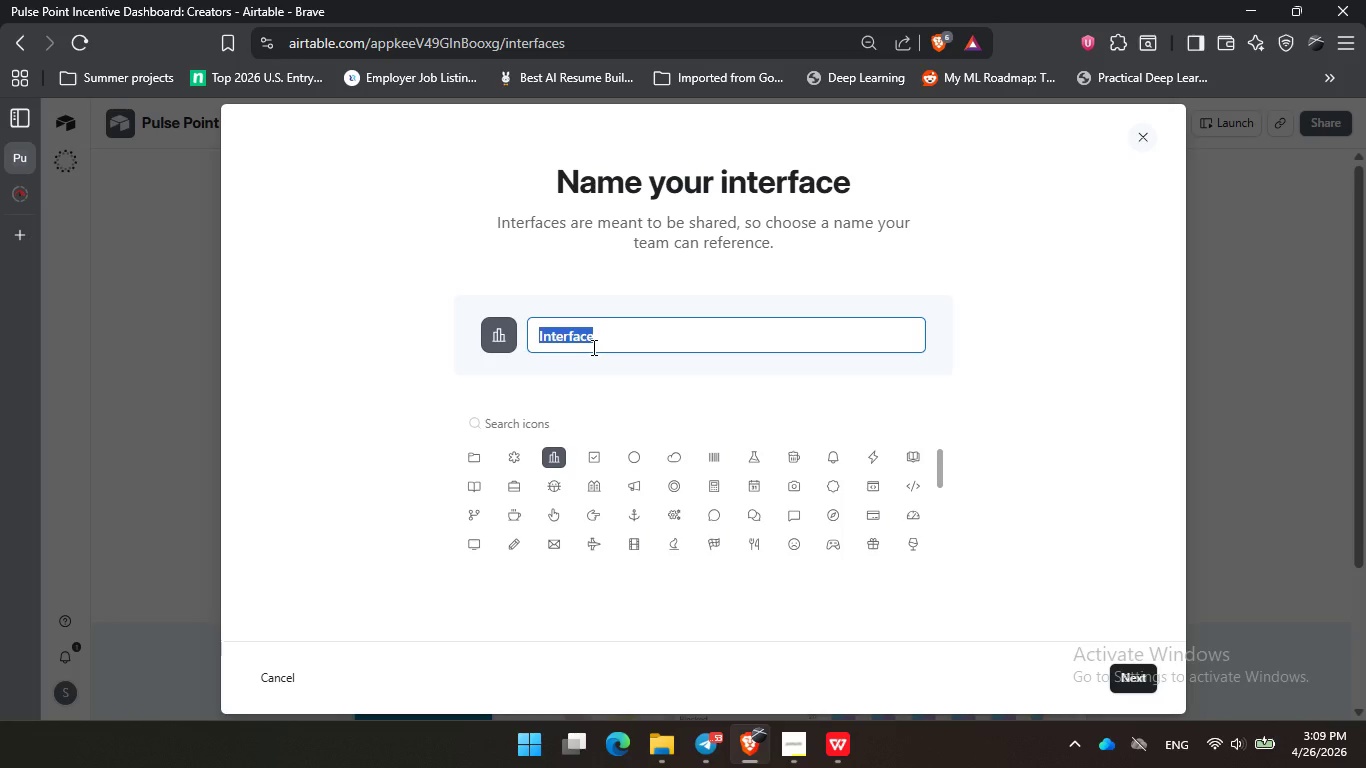 
type(Exc)
key(Backspace)
type(ecutive Summary)
 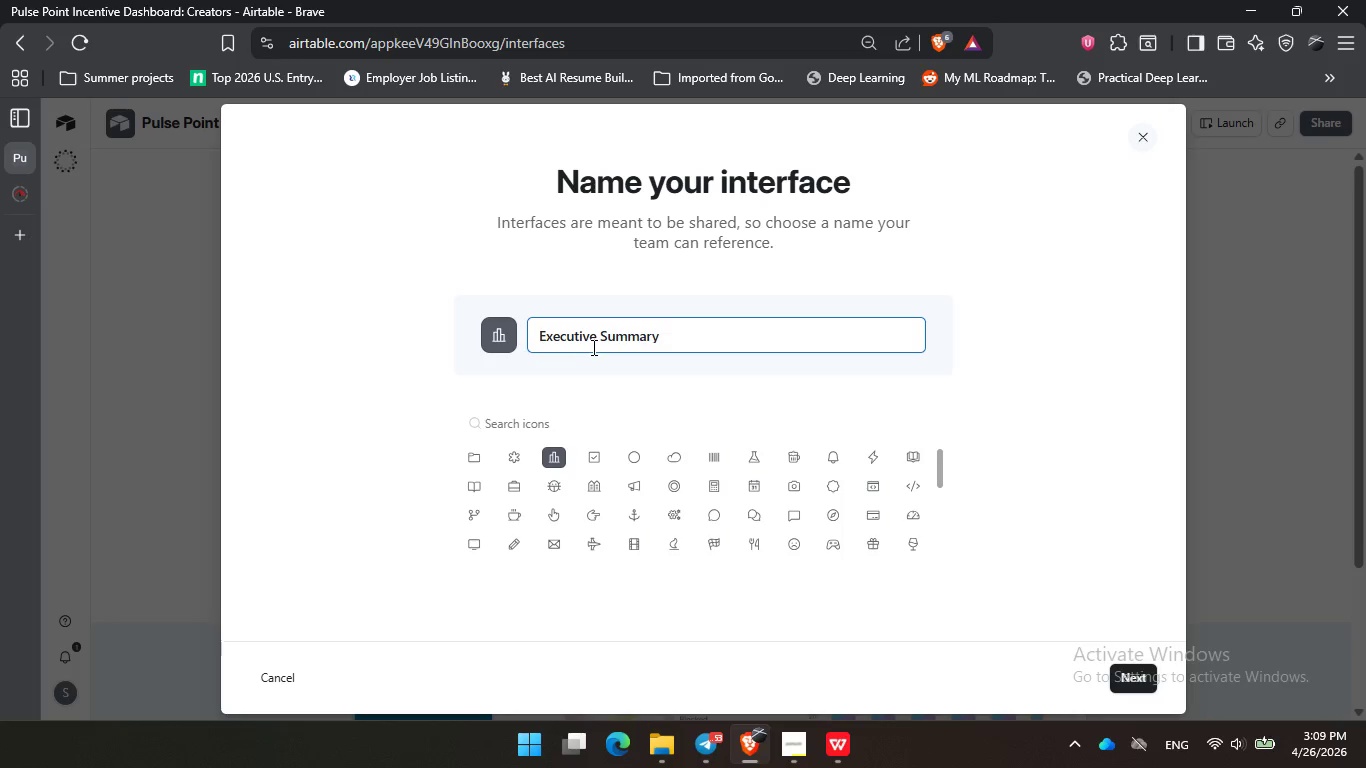 
key(Enter)
 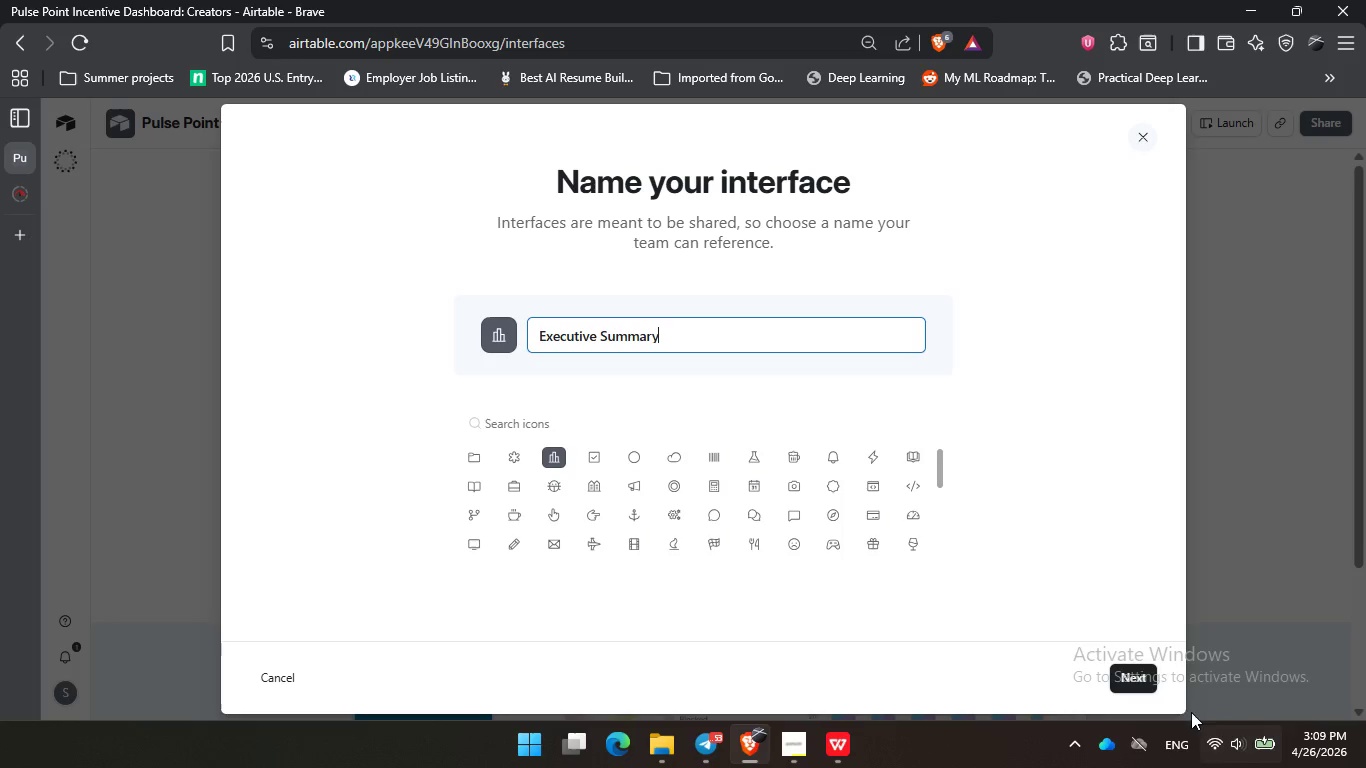 
left_click([1125, 682])
 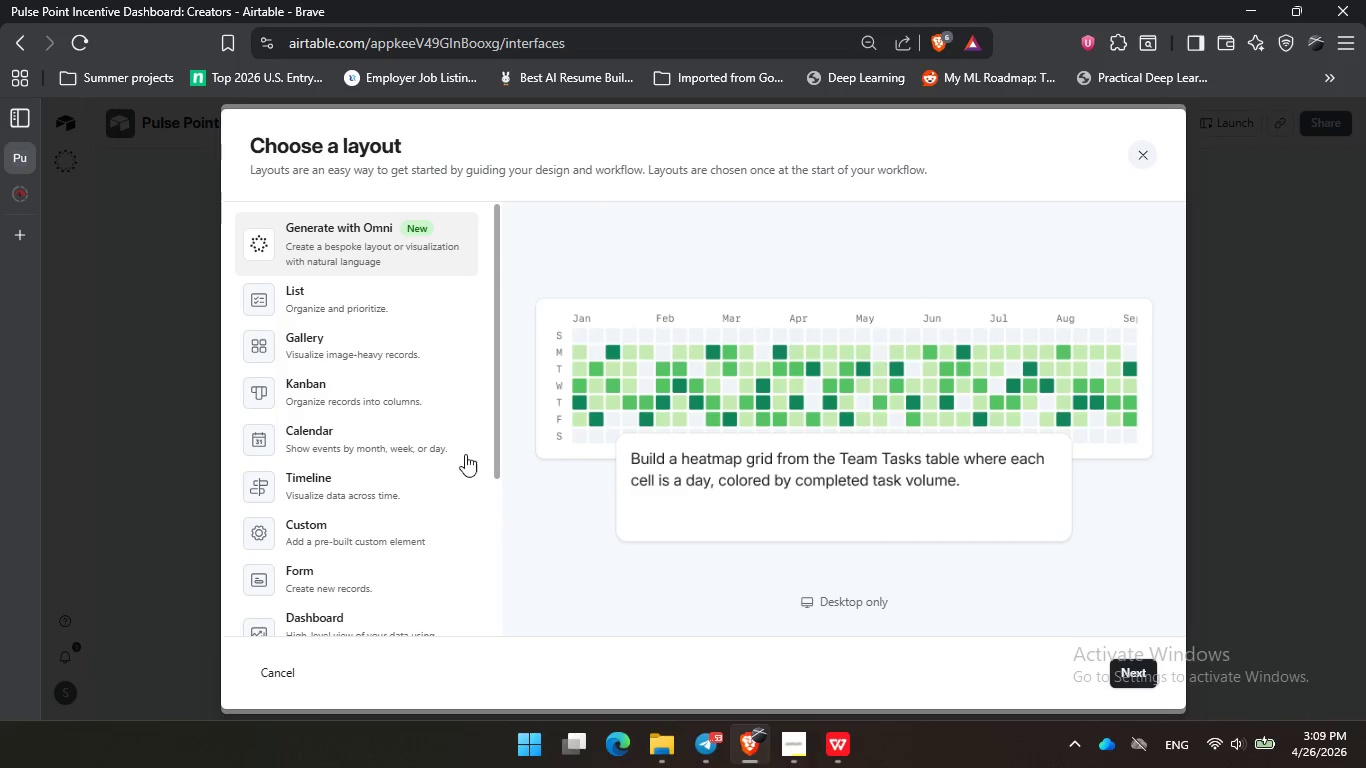 
scroll: coordinate [380, 445], scroll_direction: down, amount: 7.0
 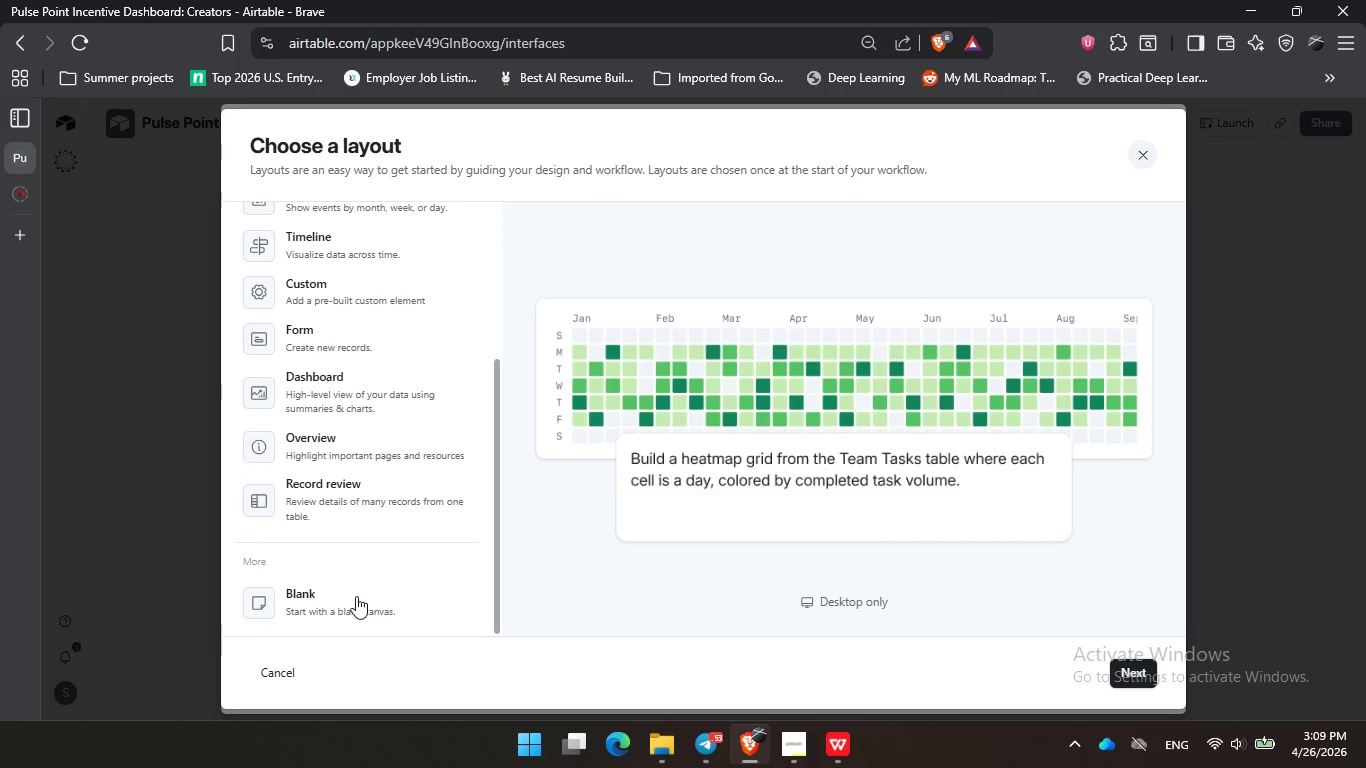 
left_click([356, 596])
 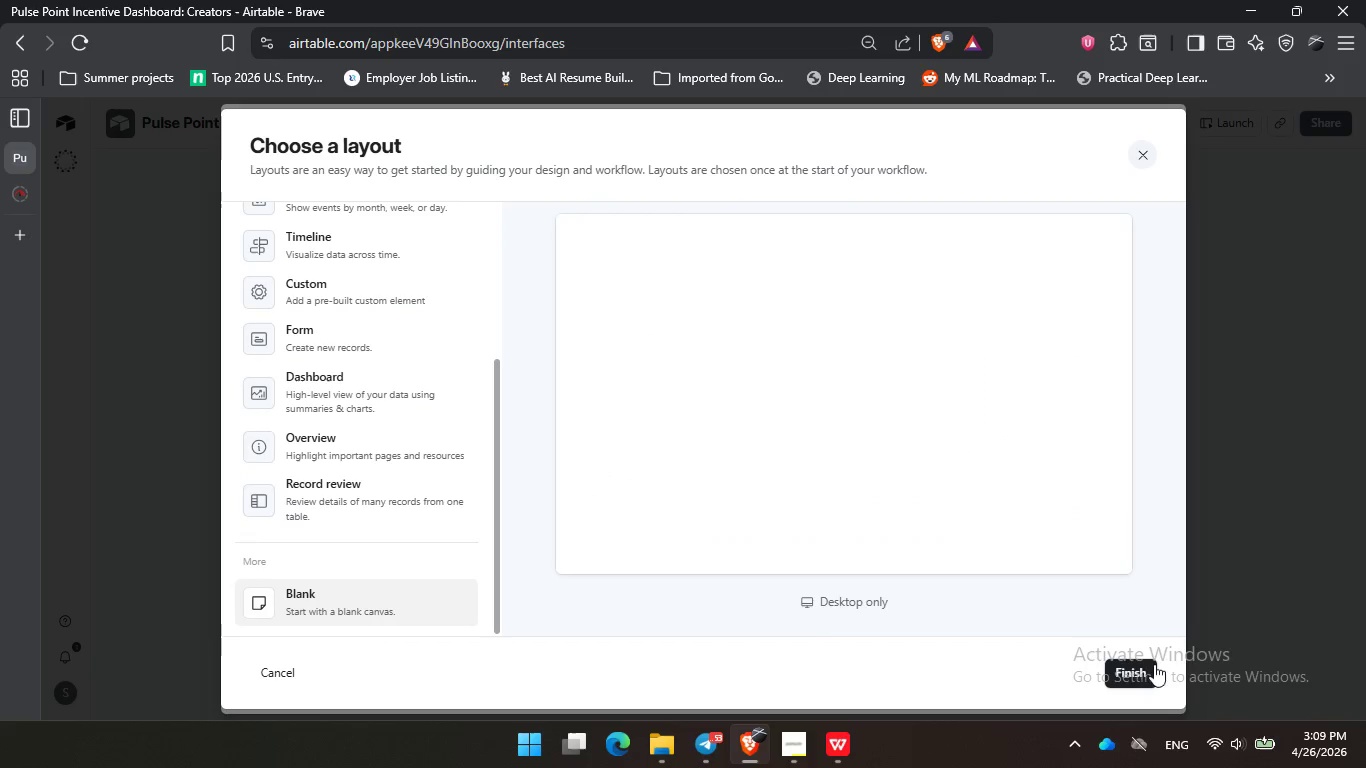 
left_click([1130, 673])
 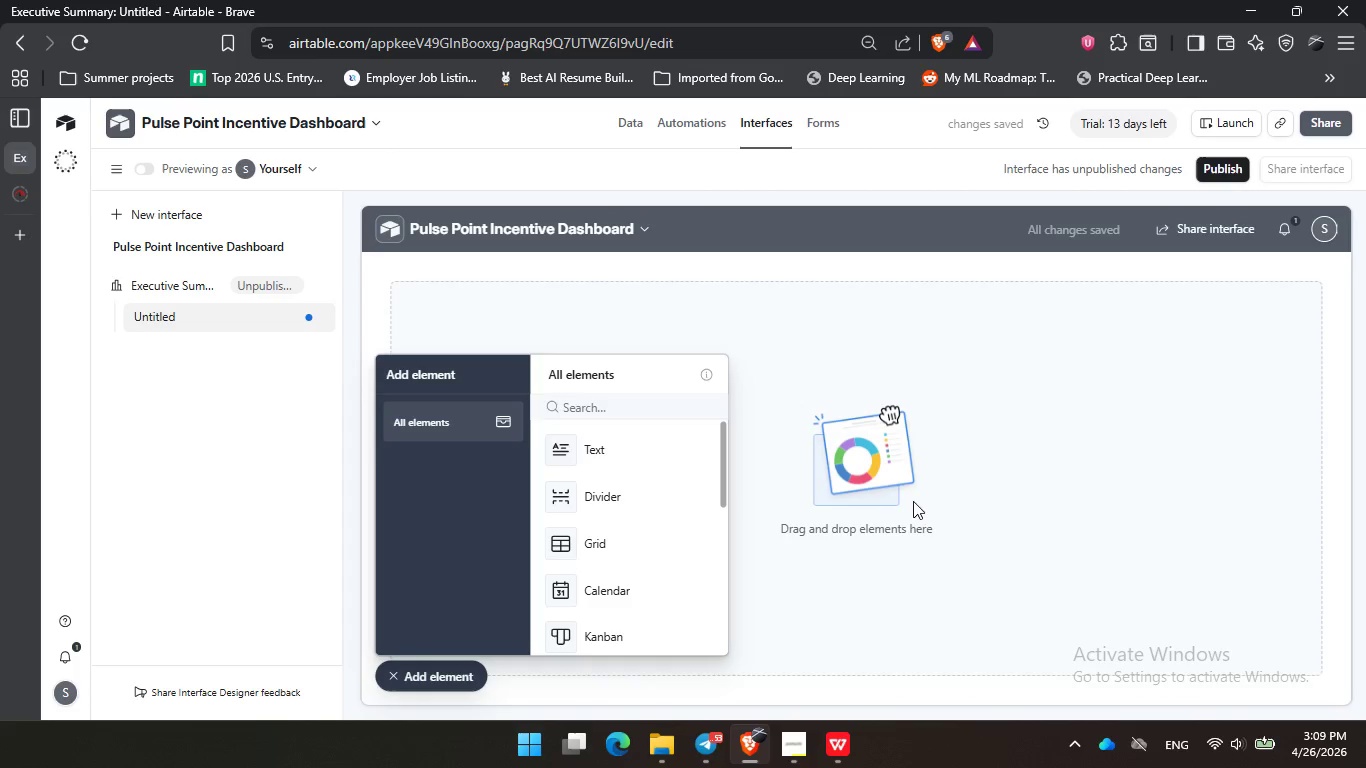 
scroll: coordinate [612, 595], scroll_direction: down, amount: 3.0
 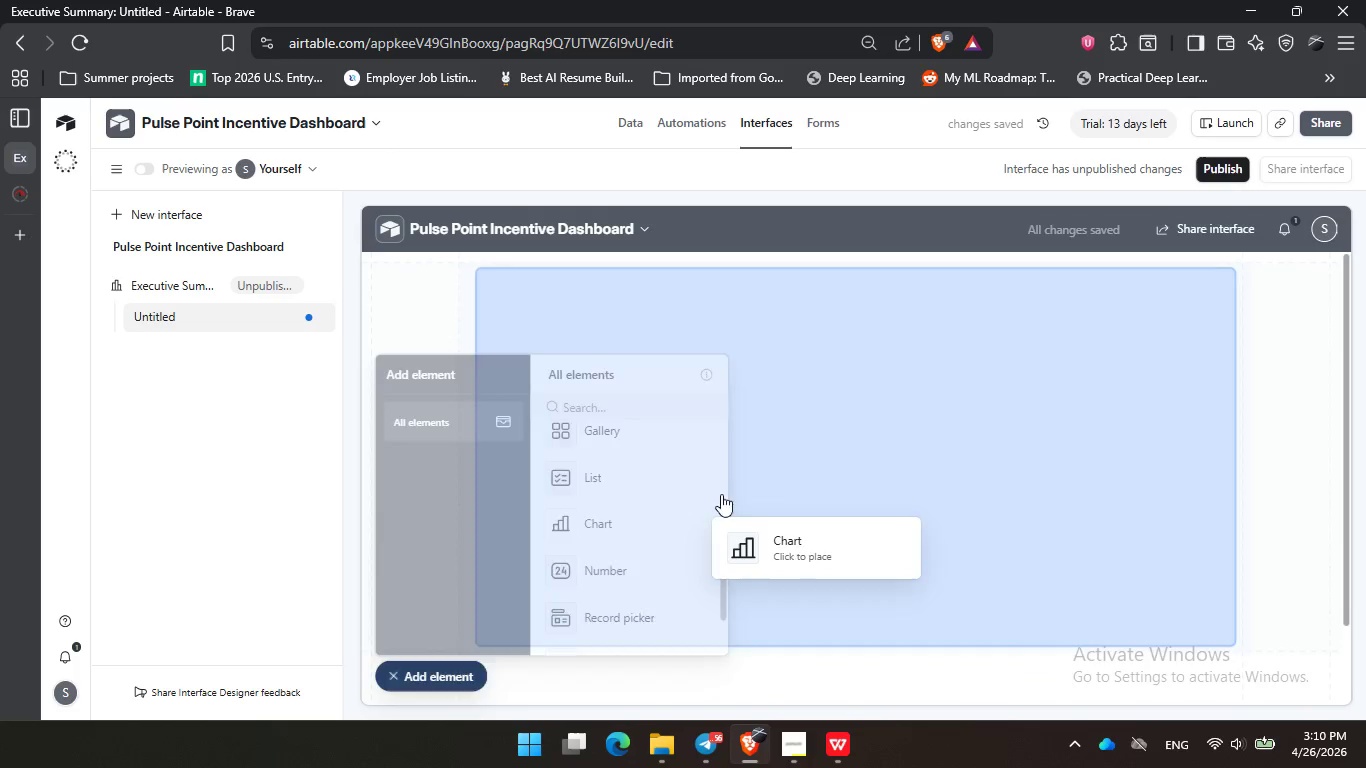 
double_click([737, 484])
 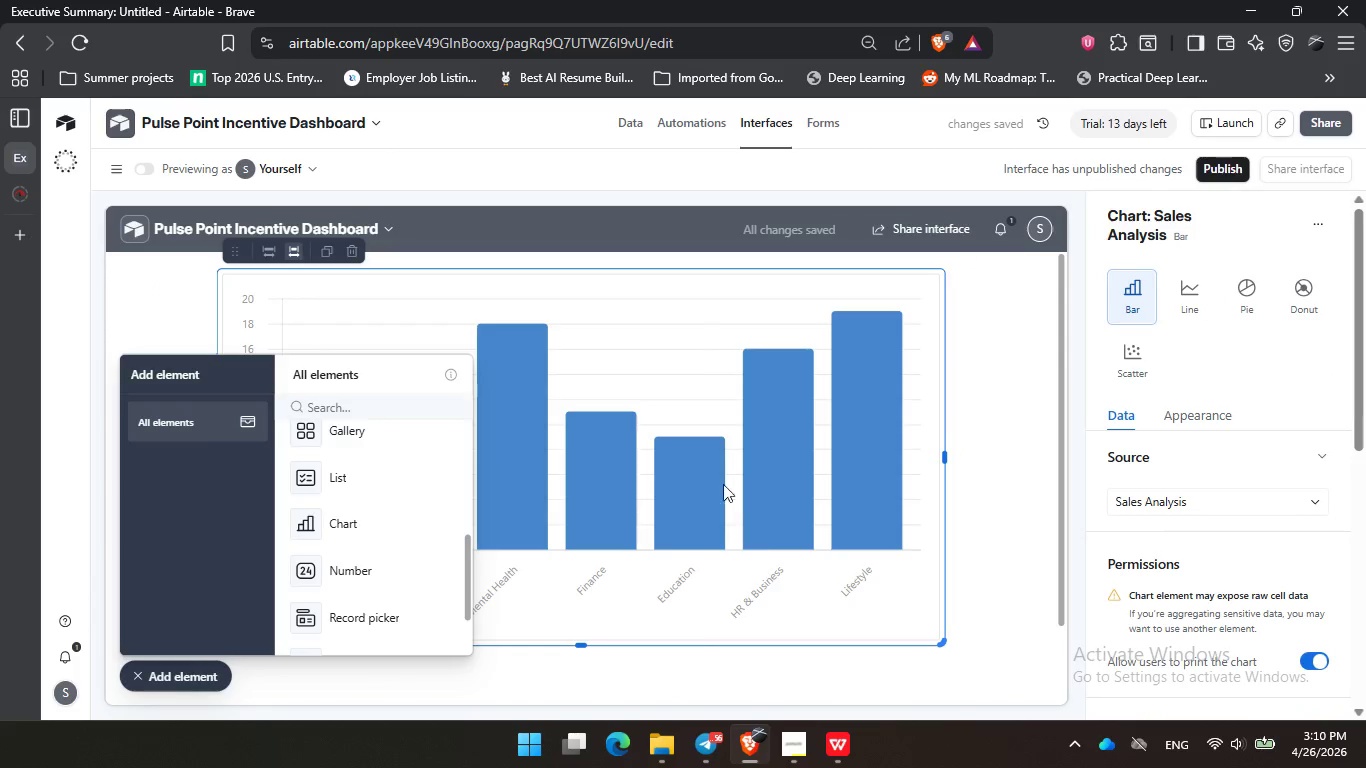 
left_click([196, 675])
 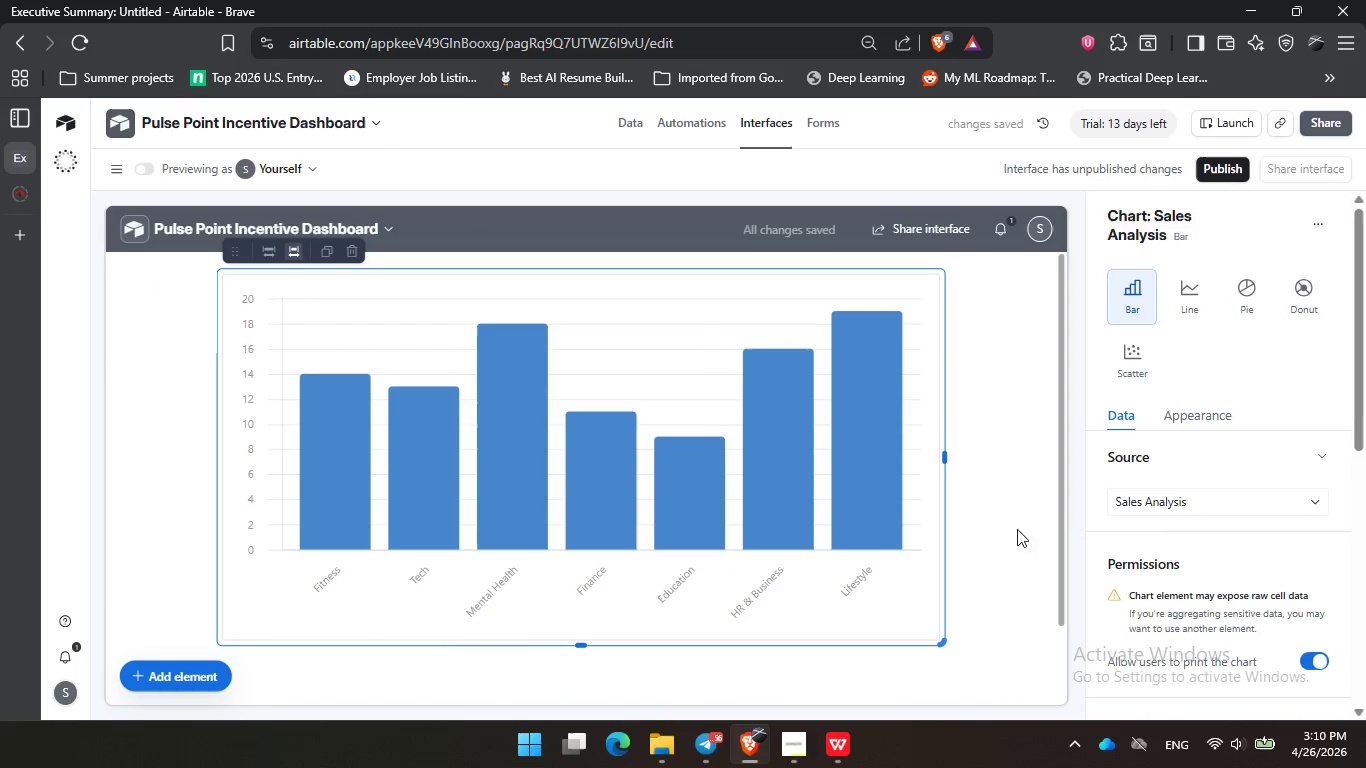 
scroll: coordinate [1180, 511], scroll_direction: down, amount: 4.0
 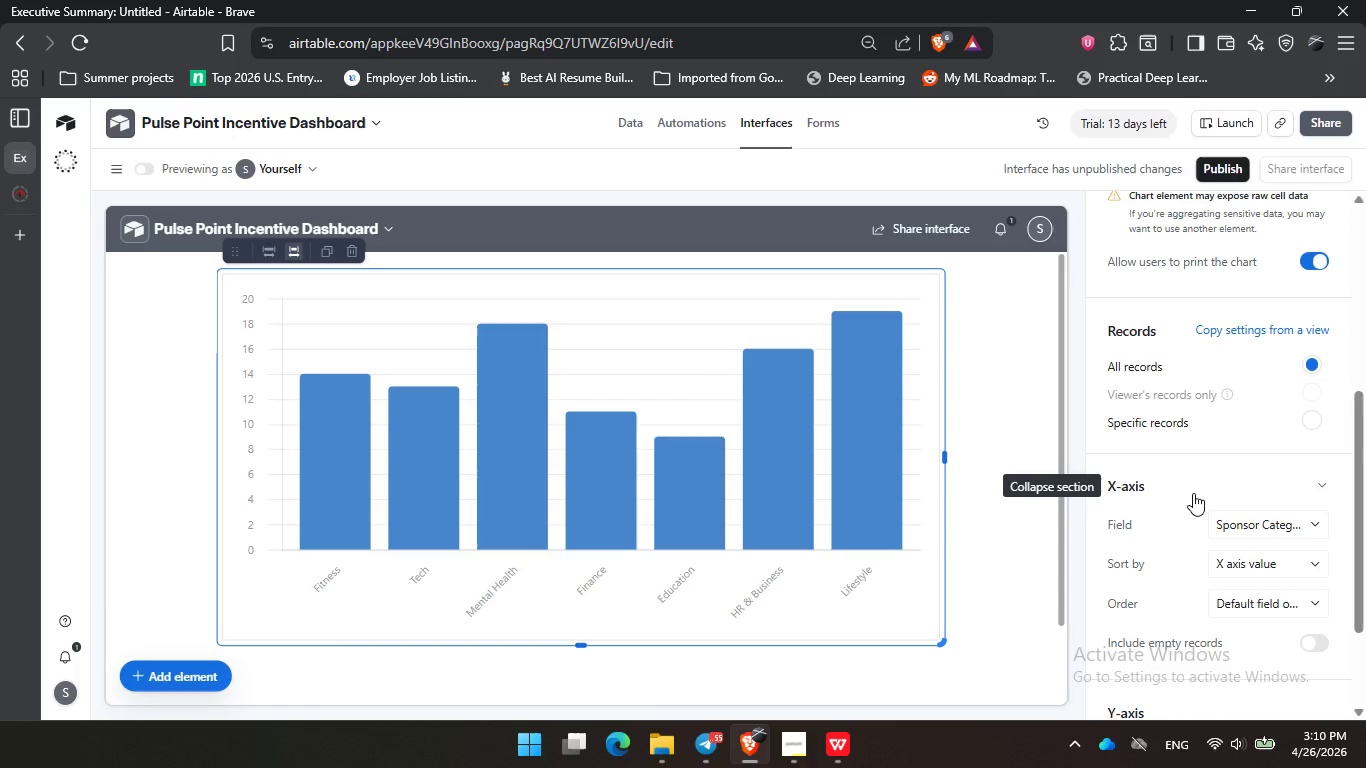 
wait(11.84)
 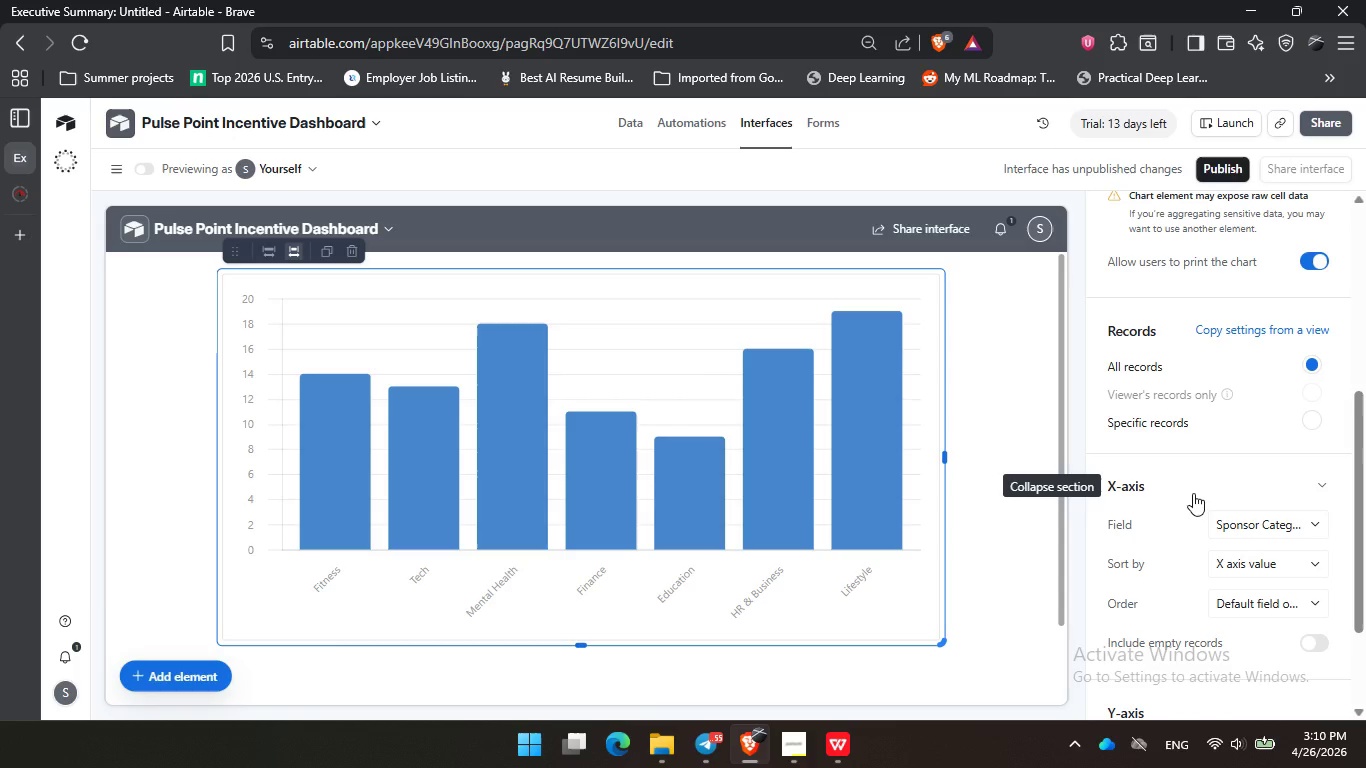 
scroll: coordinate [1193, 493], scroll_direction: down, amount: 3.0
 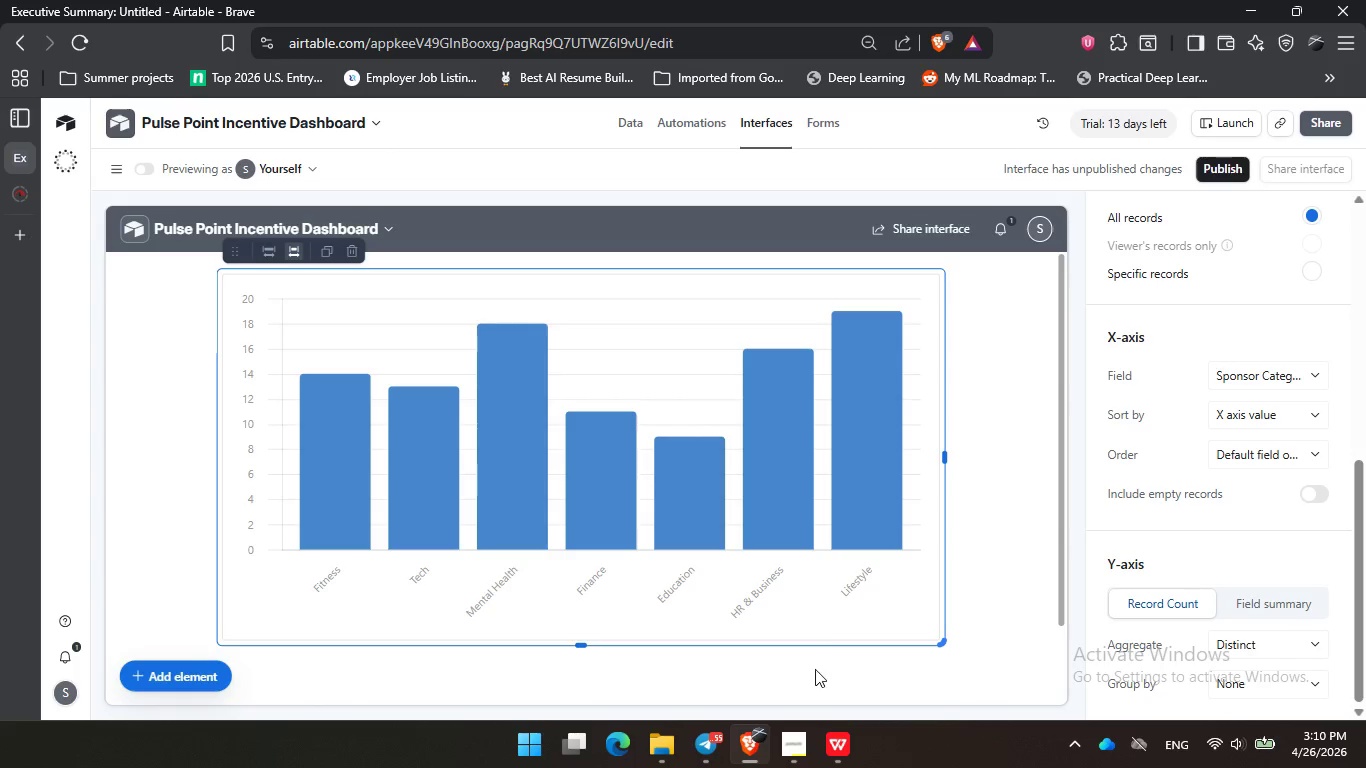 
left_click([808, 743])
 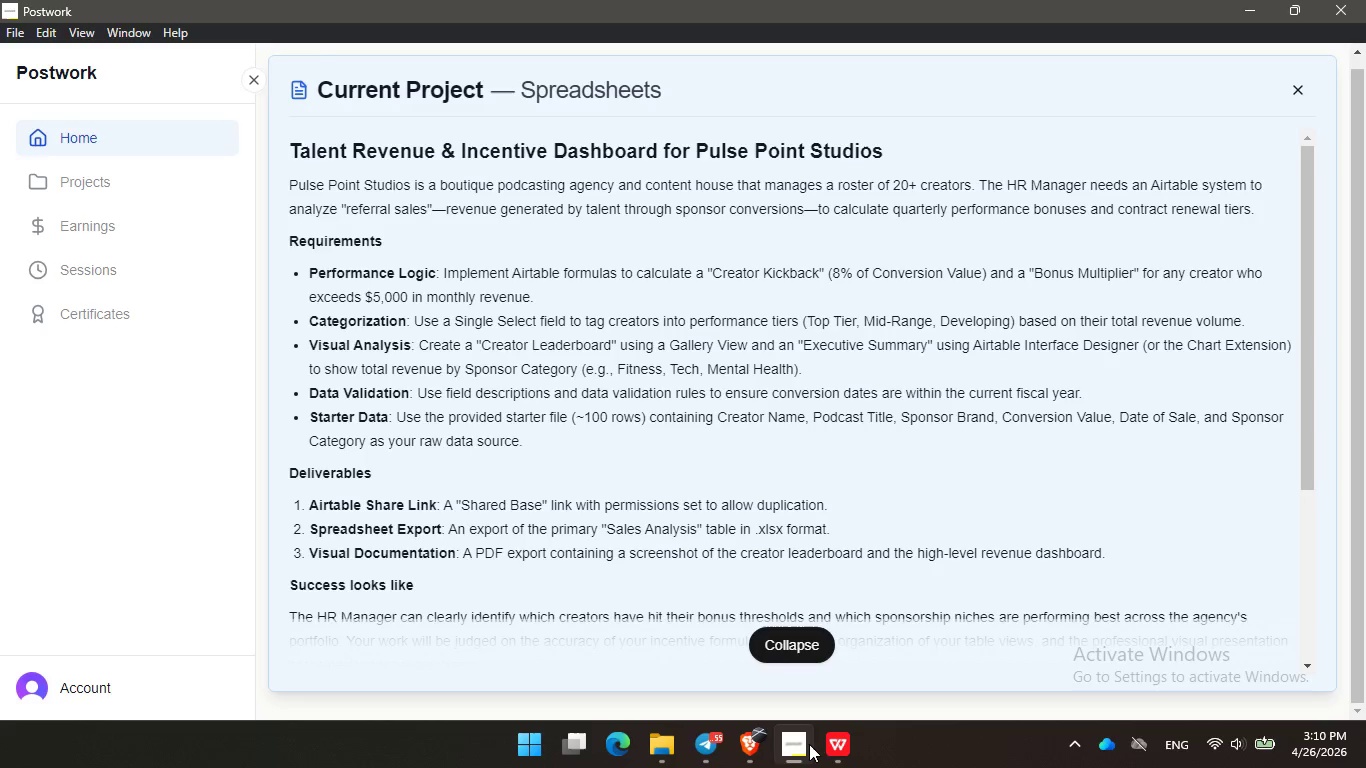 
wait(14.31)
 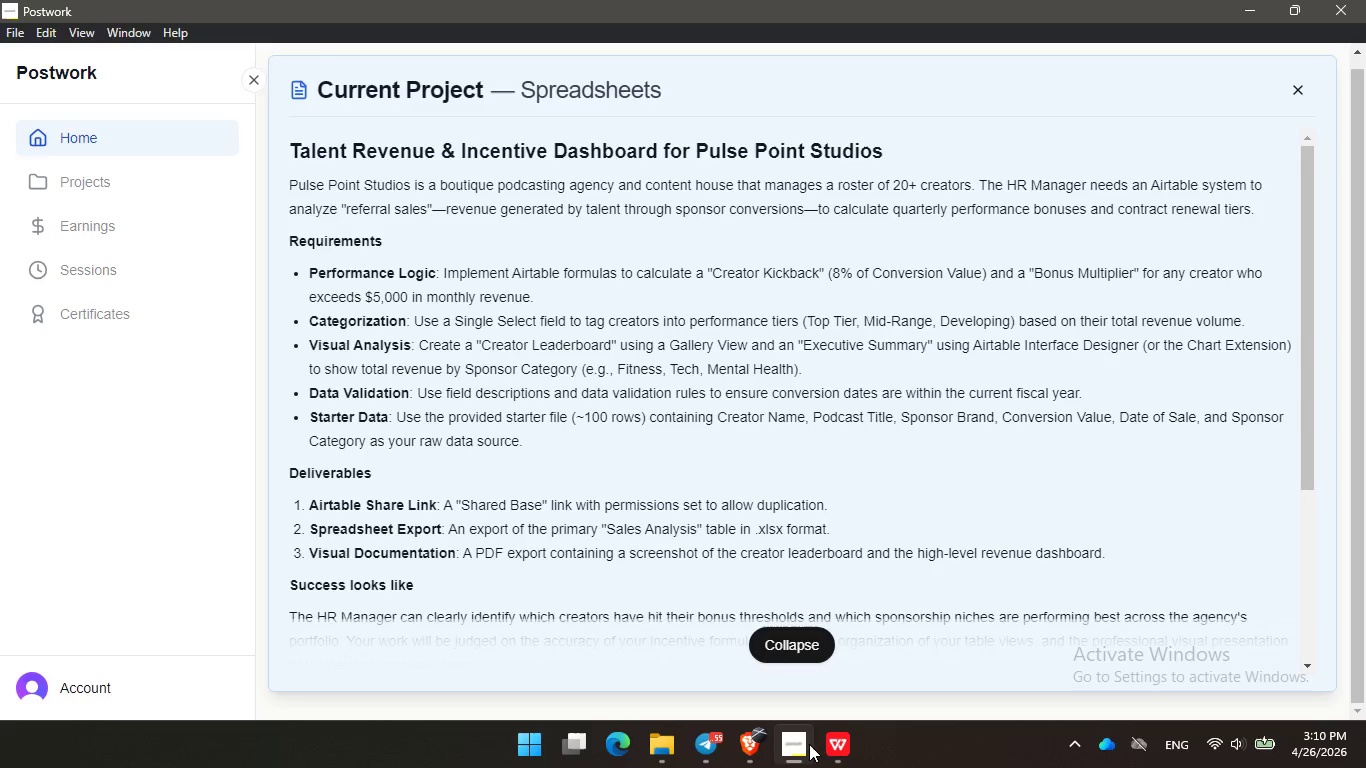 
left_click([1247, 12])
 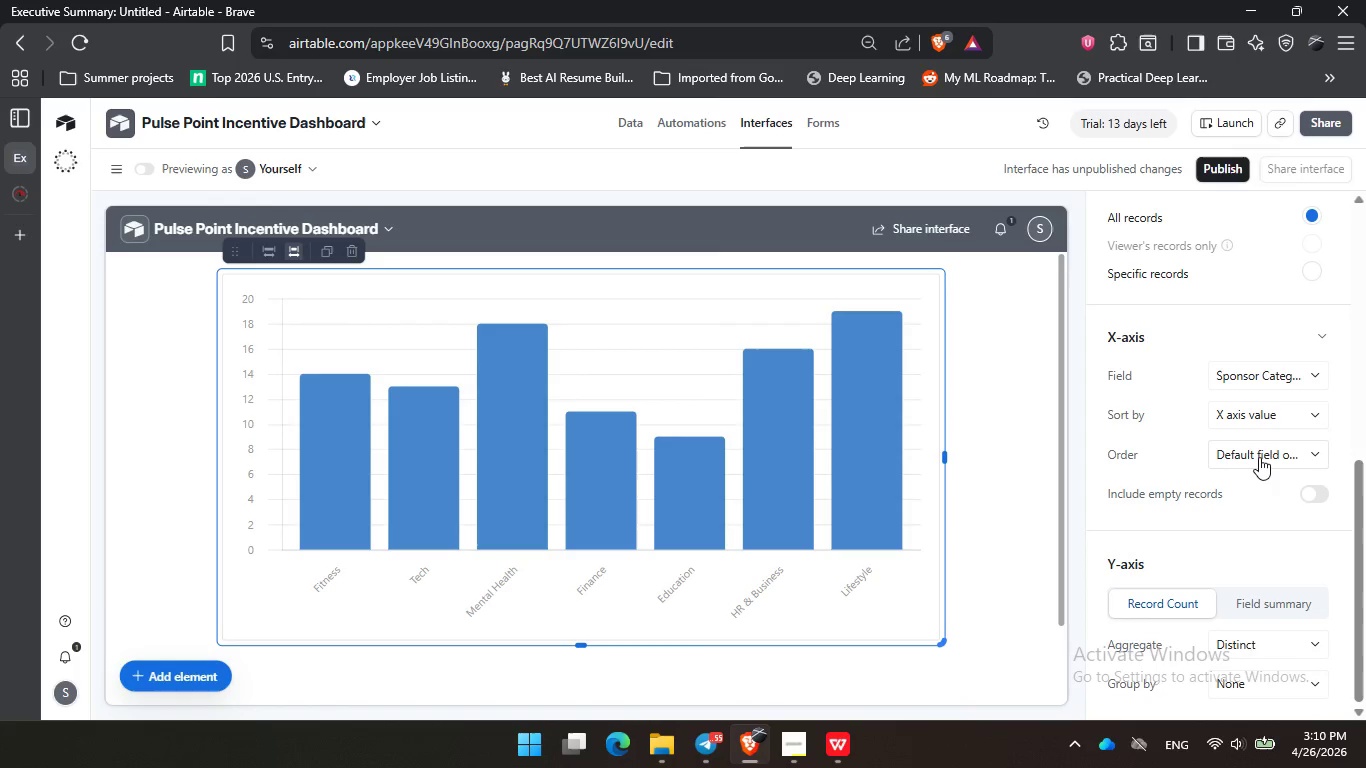 
left_click([1235, 639])
 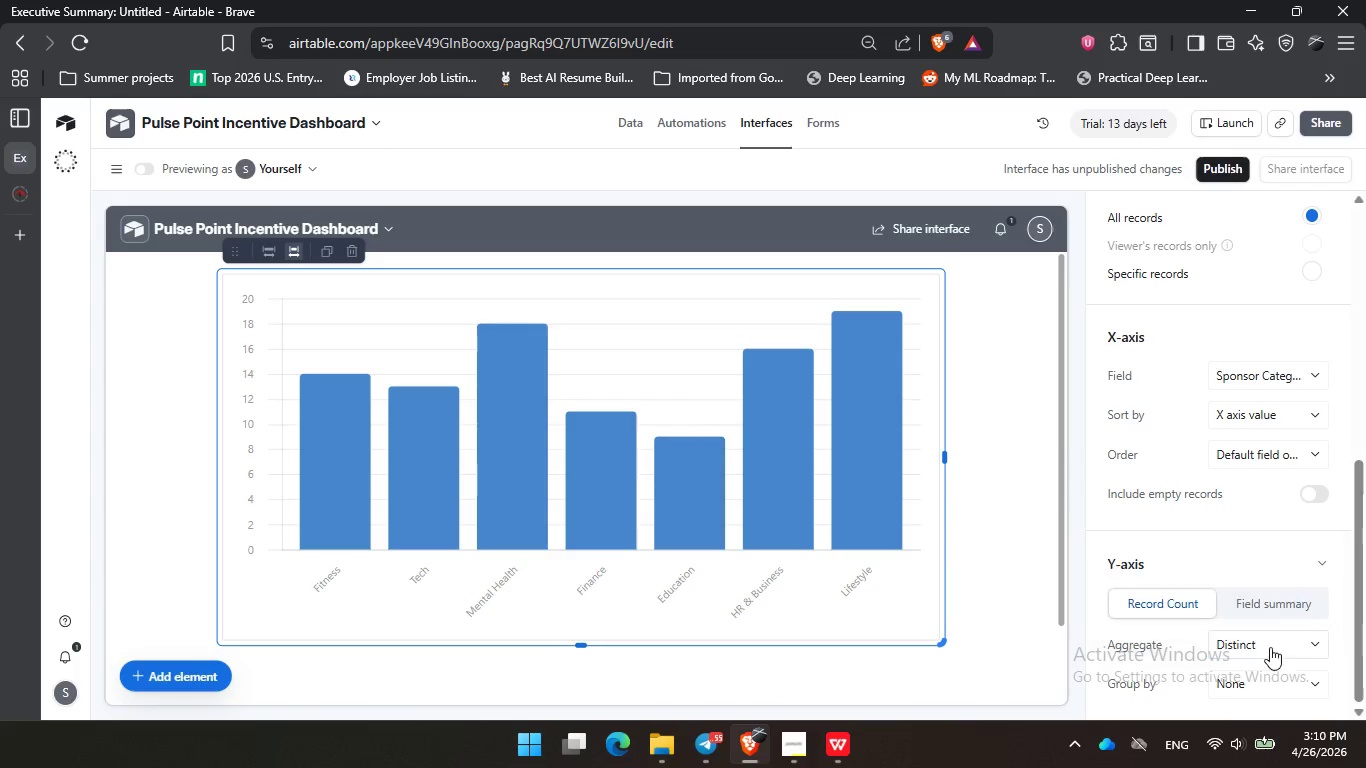 
double_click([1279, 604])
 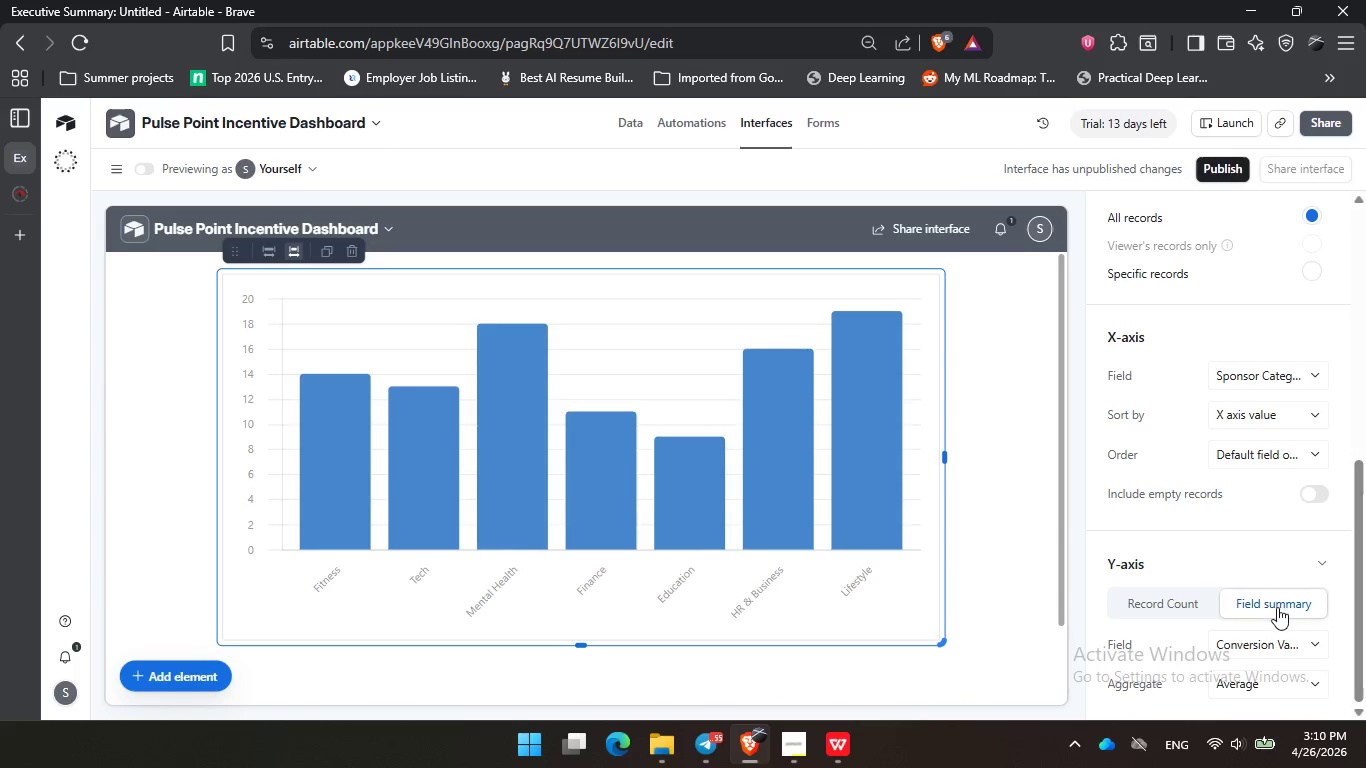 
left_click([1265, 649])
 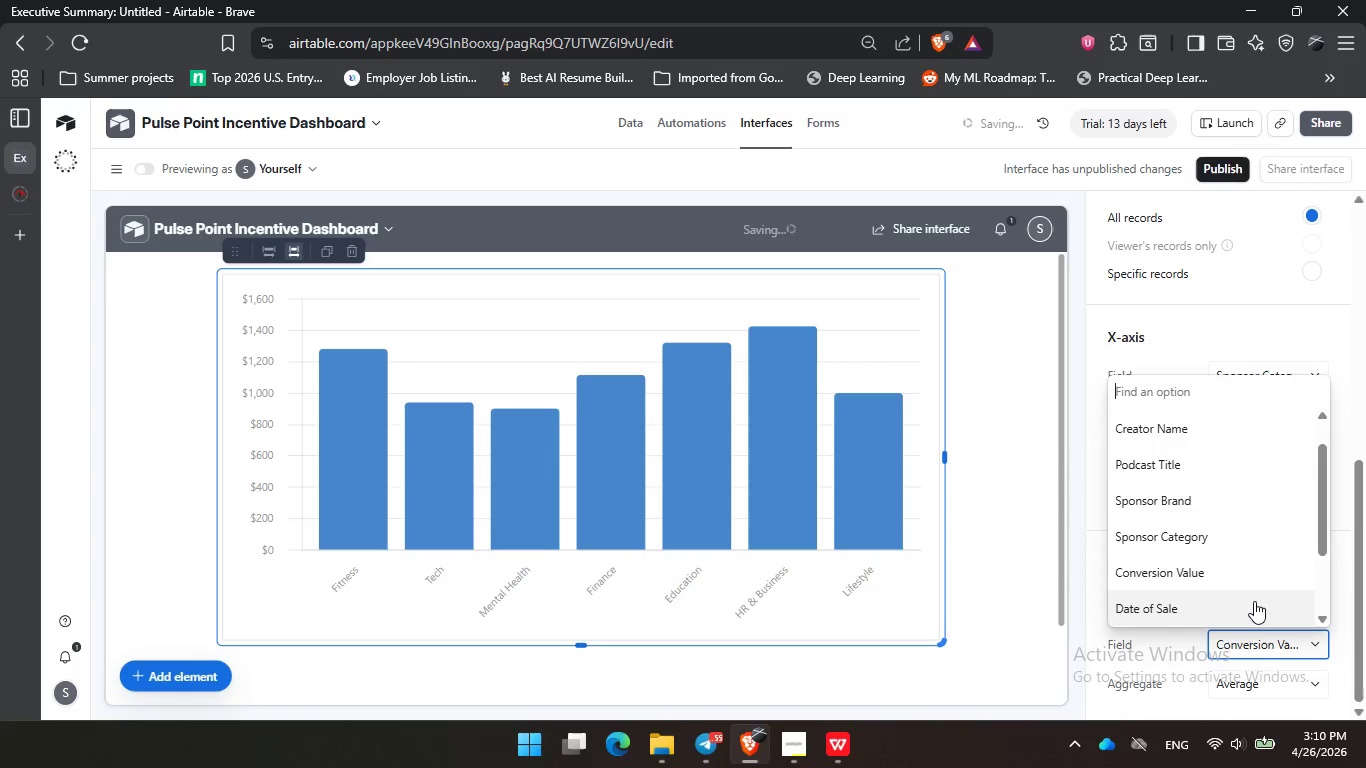 
scroll: coordinate [1254, 601], scroll_direction: down, amount: 8.0
 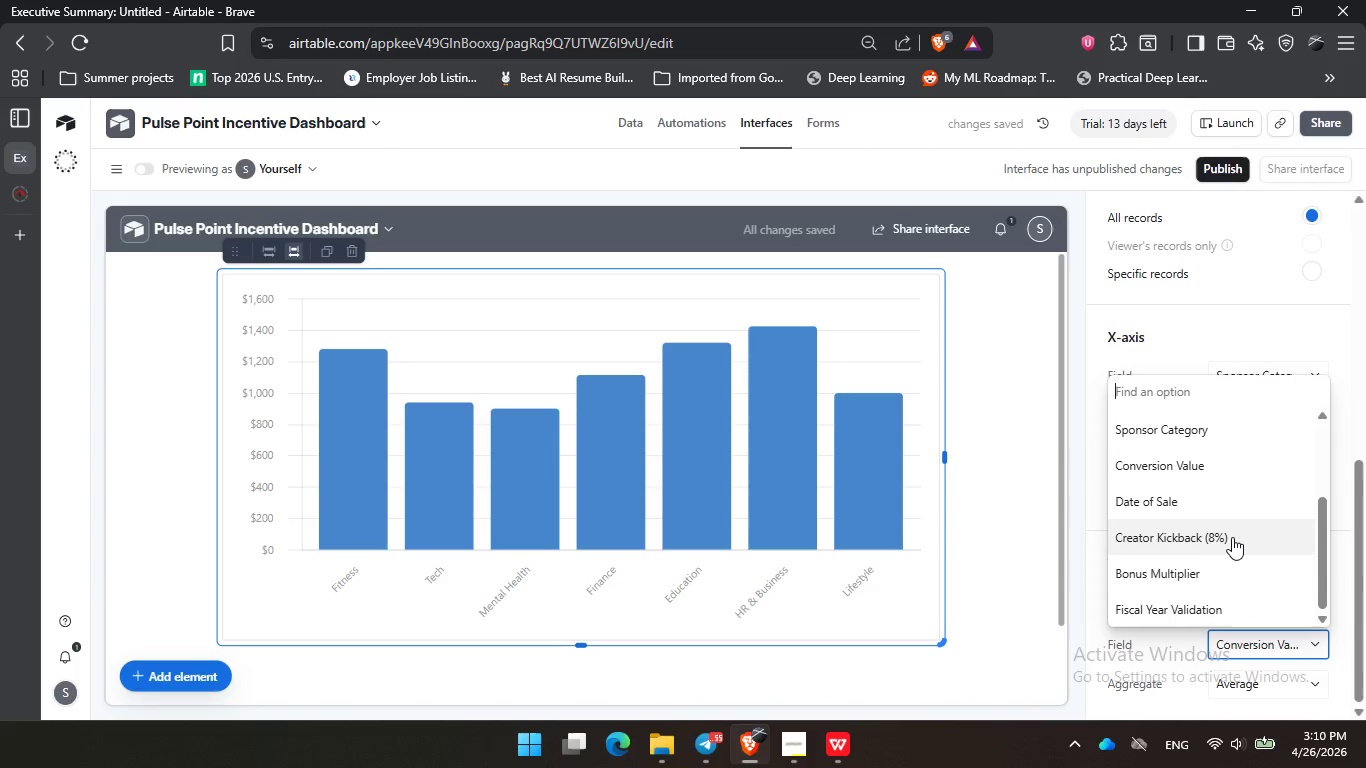 
scroll: coordinate [1234, 535], scroll_direction: up, amount: 1.0
 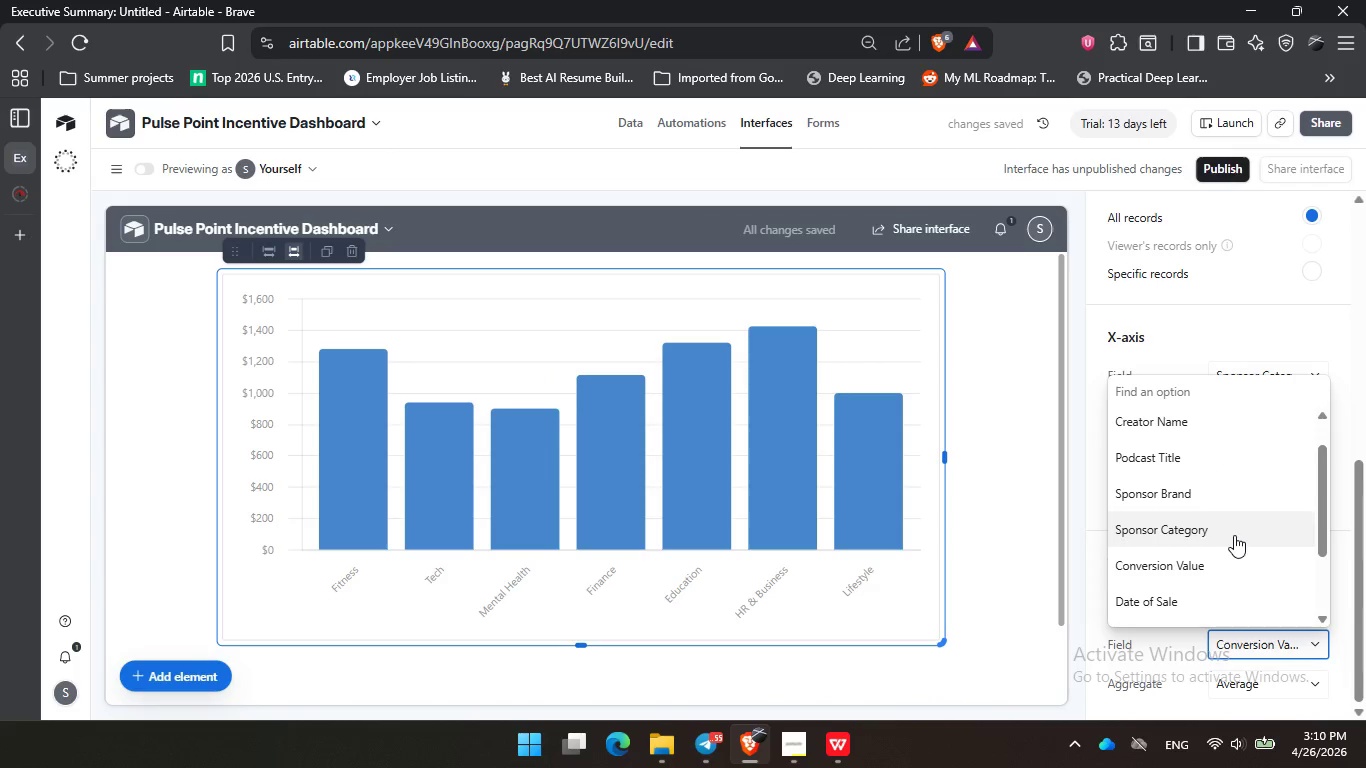 
scroll: coordinate [1223, 606], scroll_direction: down, amount: 4.0
 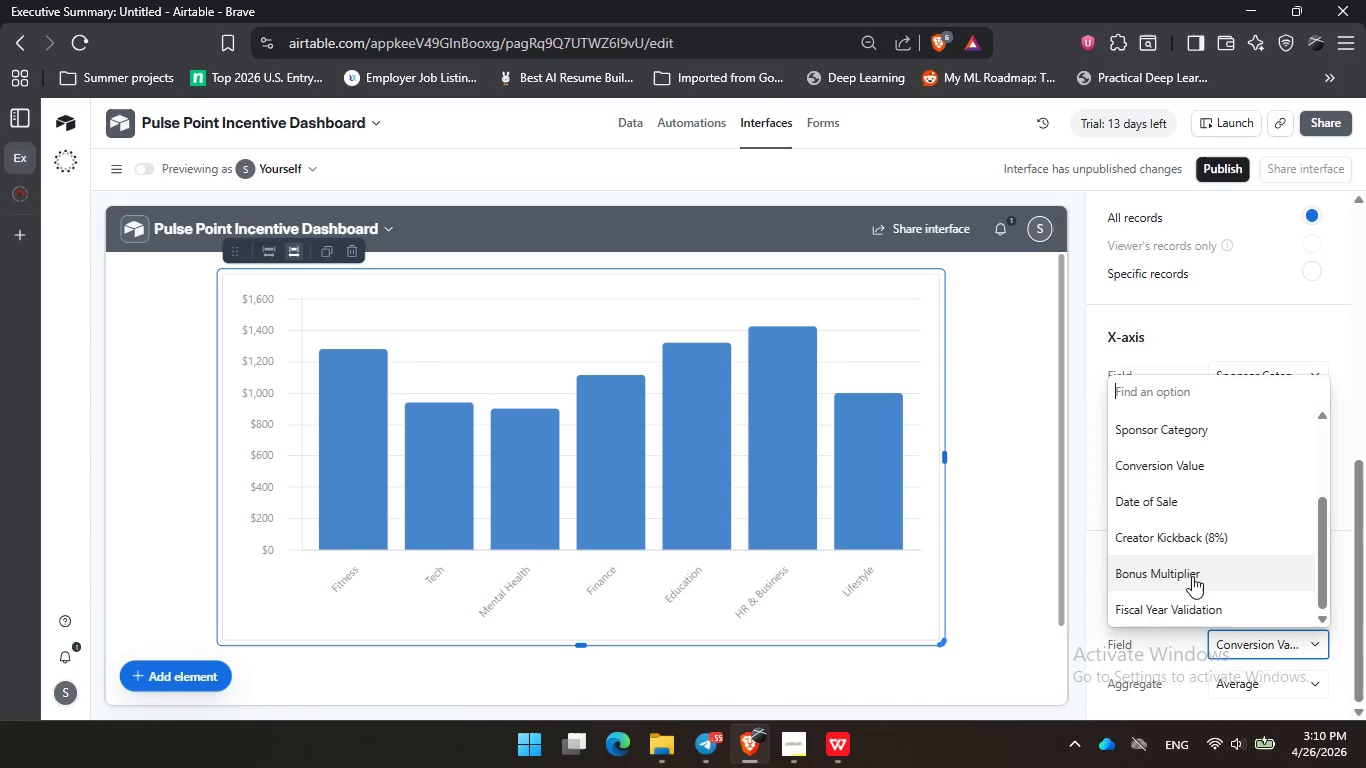 
scroll: coordinate [1192, 576], scroll_direction: up, amount: 1.0
 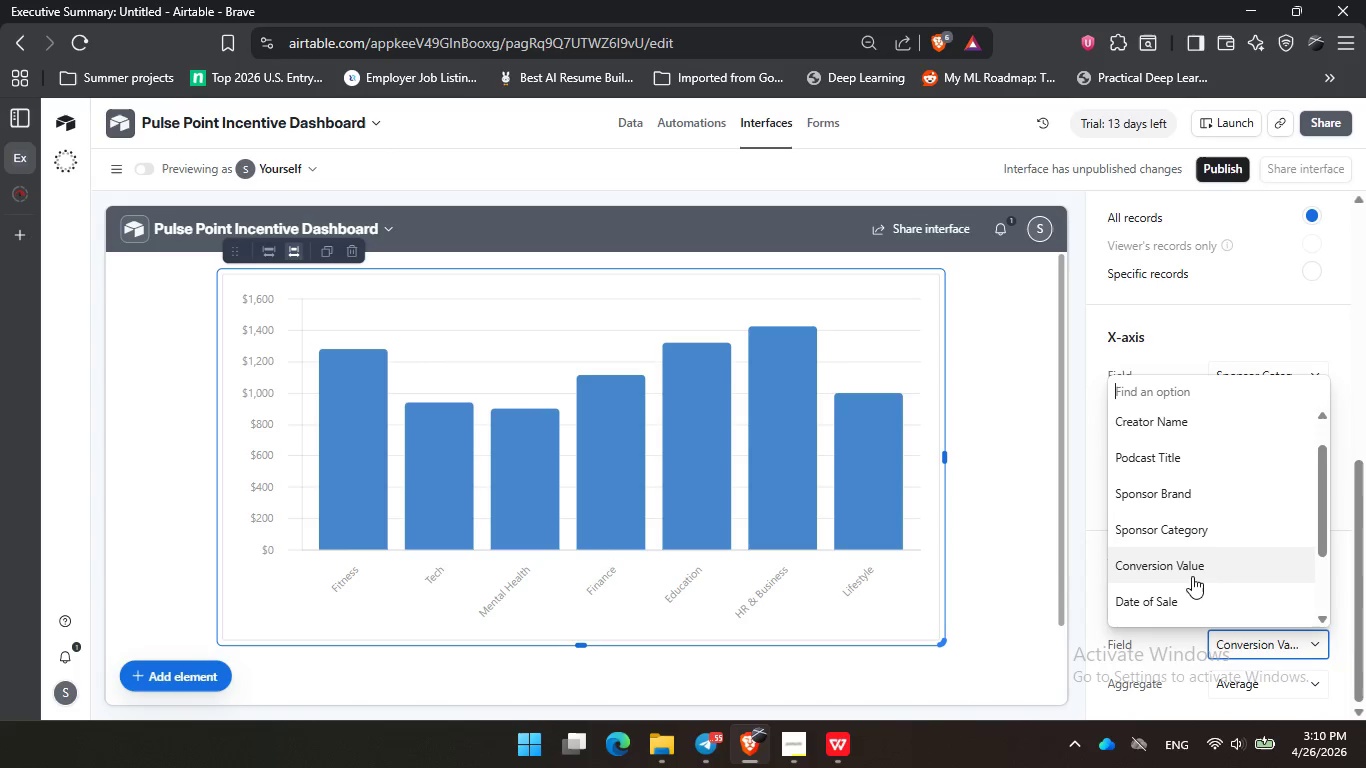 
scroll: coordinate [1197, 509], scroll_direction: down, amount: 1.0
 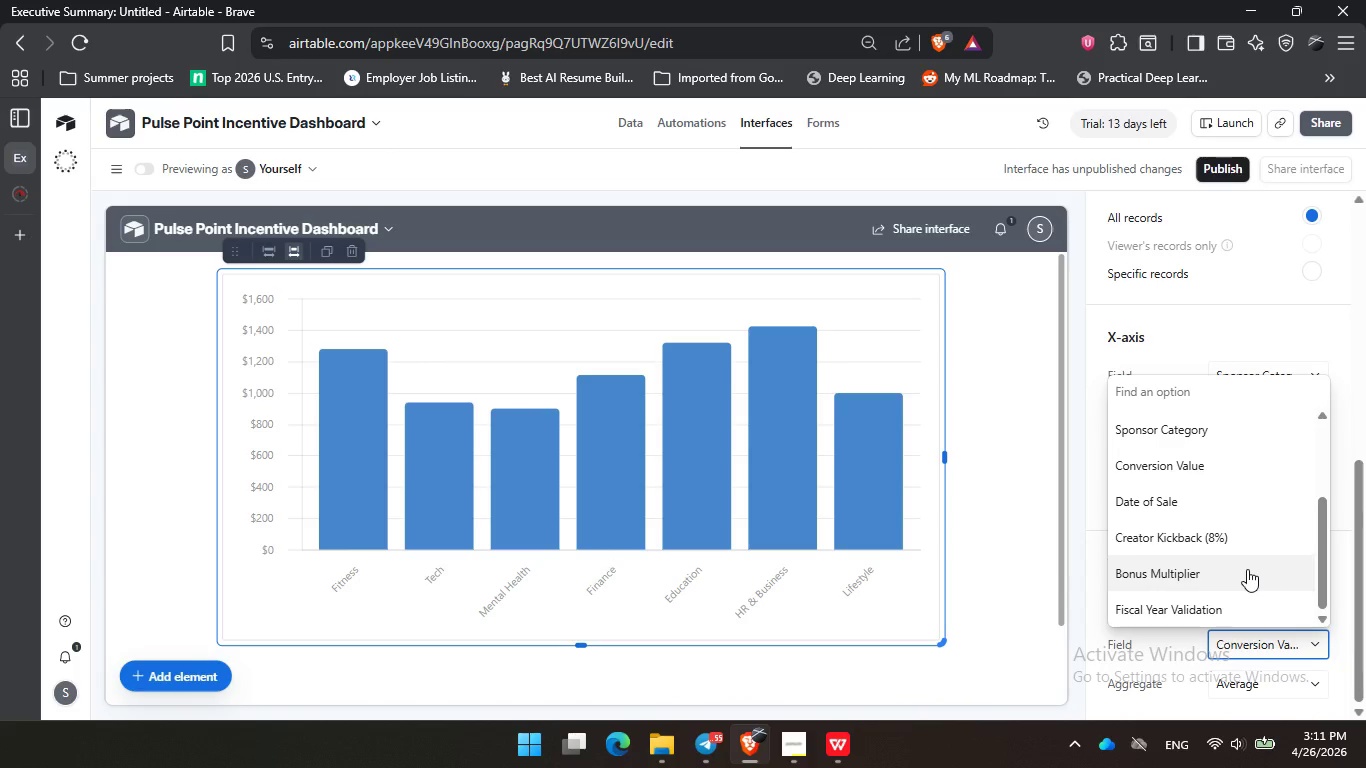 
wait(8.3)
 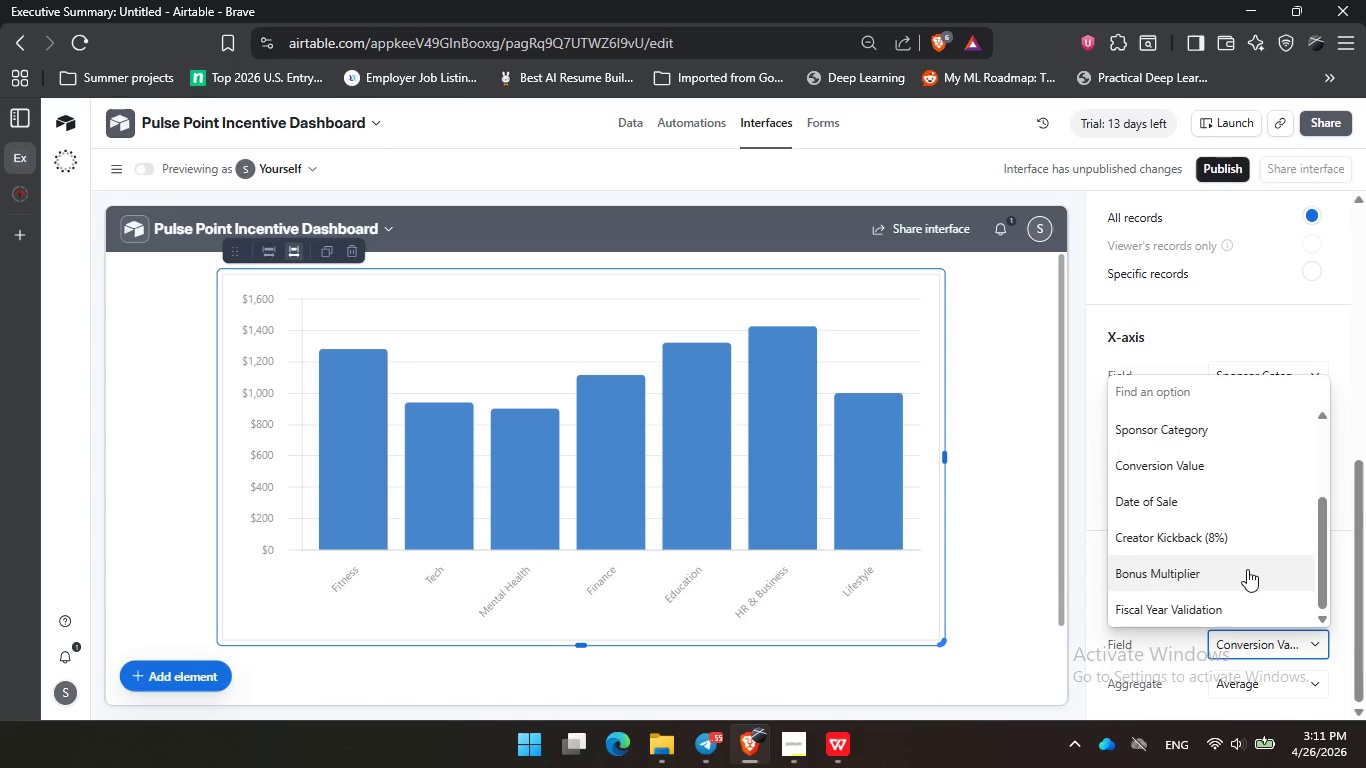 
scroll: coordinate [1246, 569], scroll_direction: down, amount: 1.0
 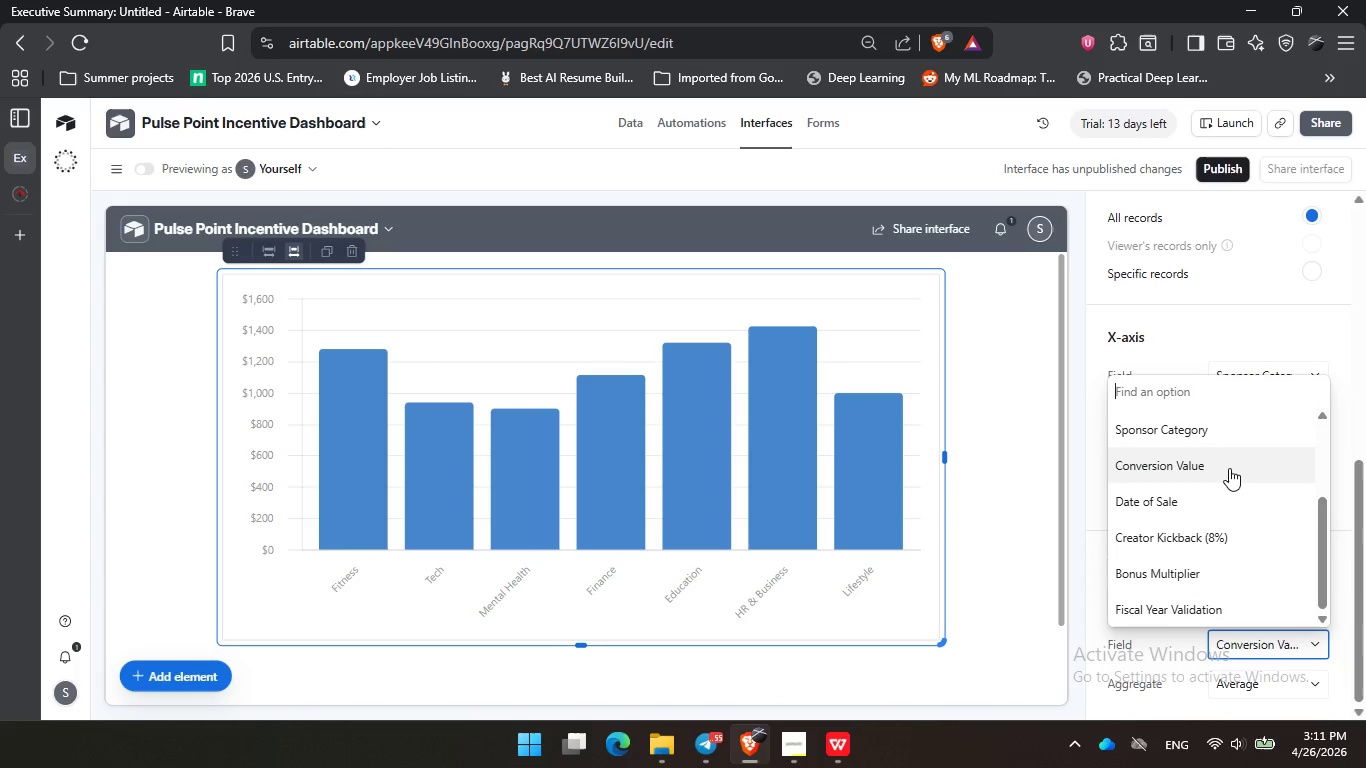 
left_click([1229, 468])
 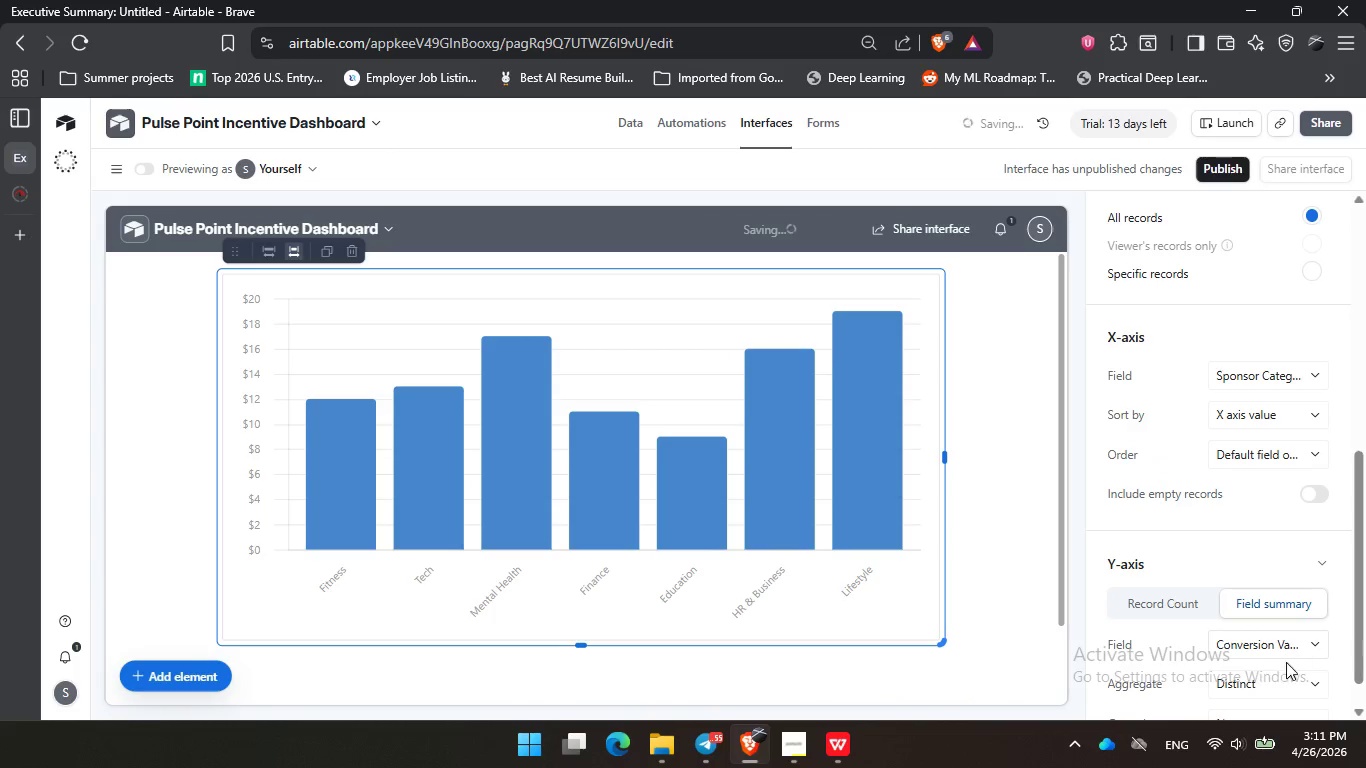 
left_click([1289, 673])
 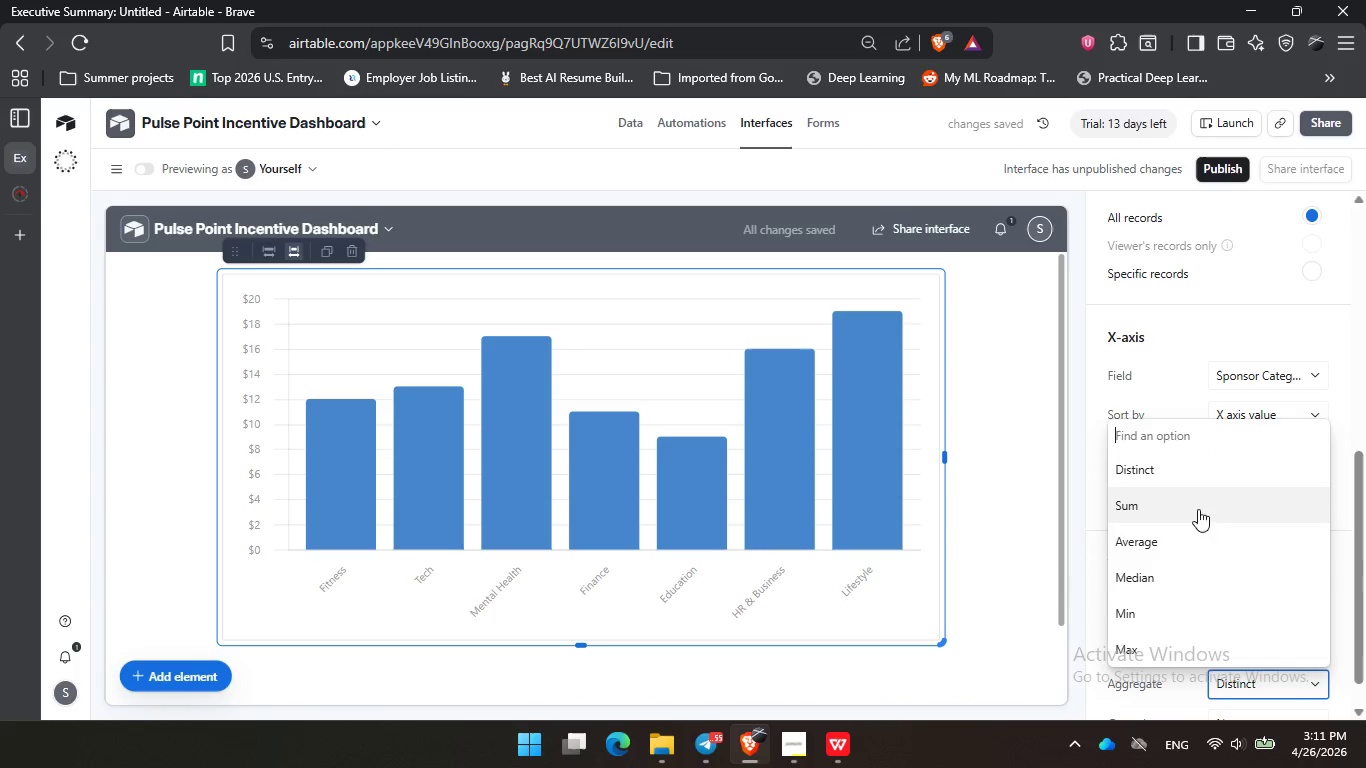 
left_click([1191, 503])
 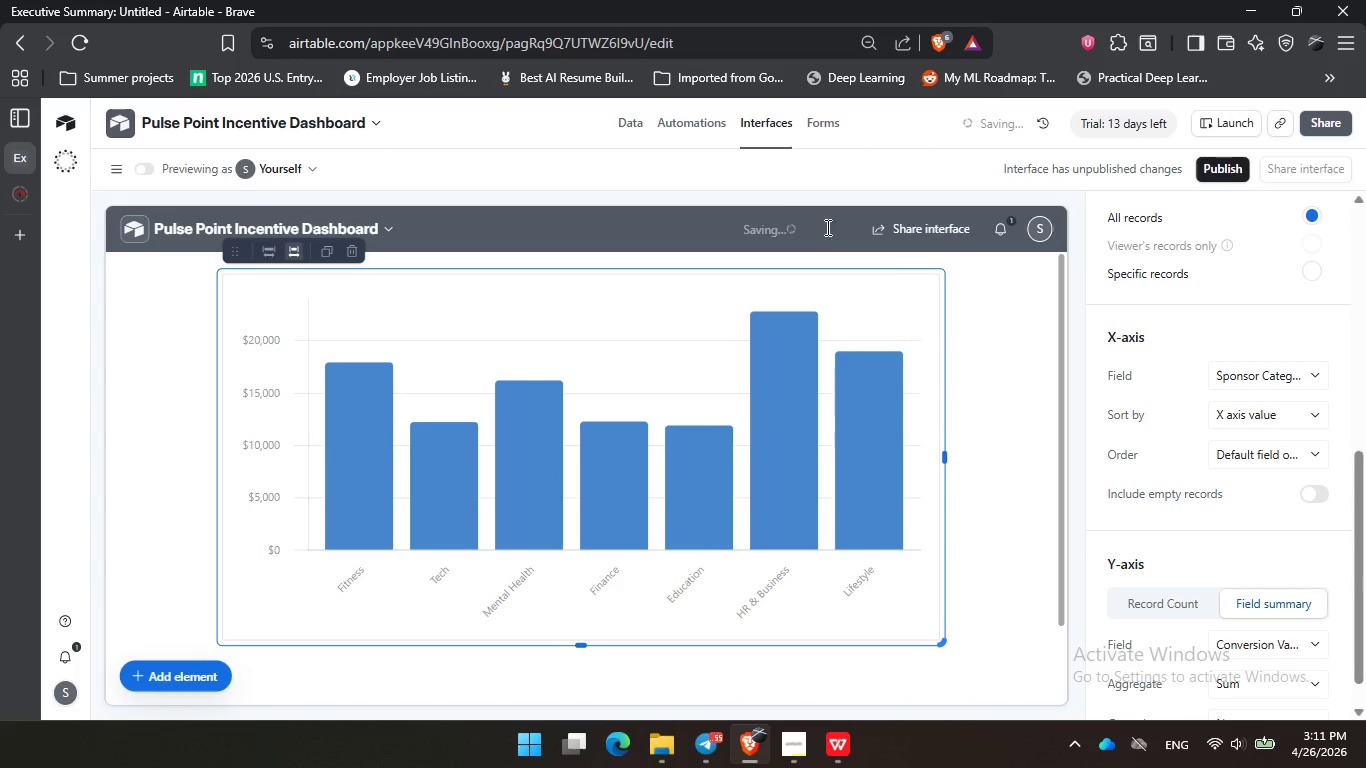 
left_click([642, 123])
 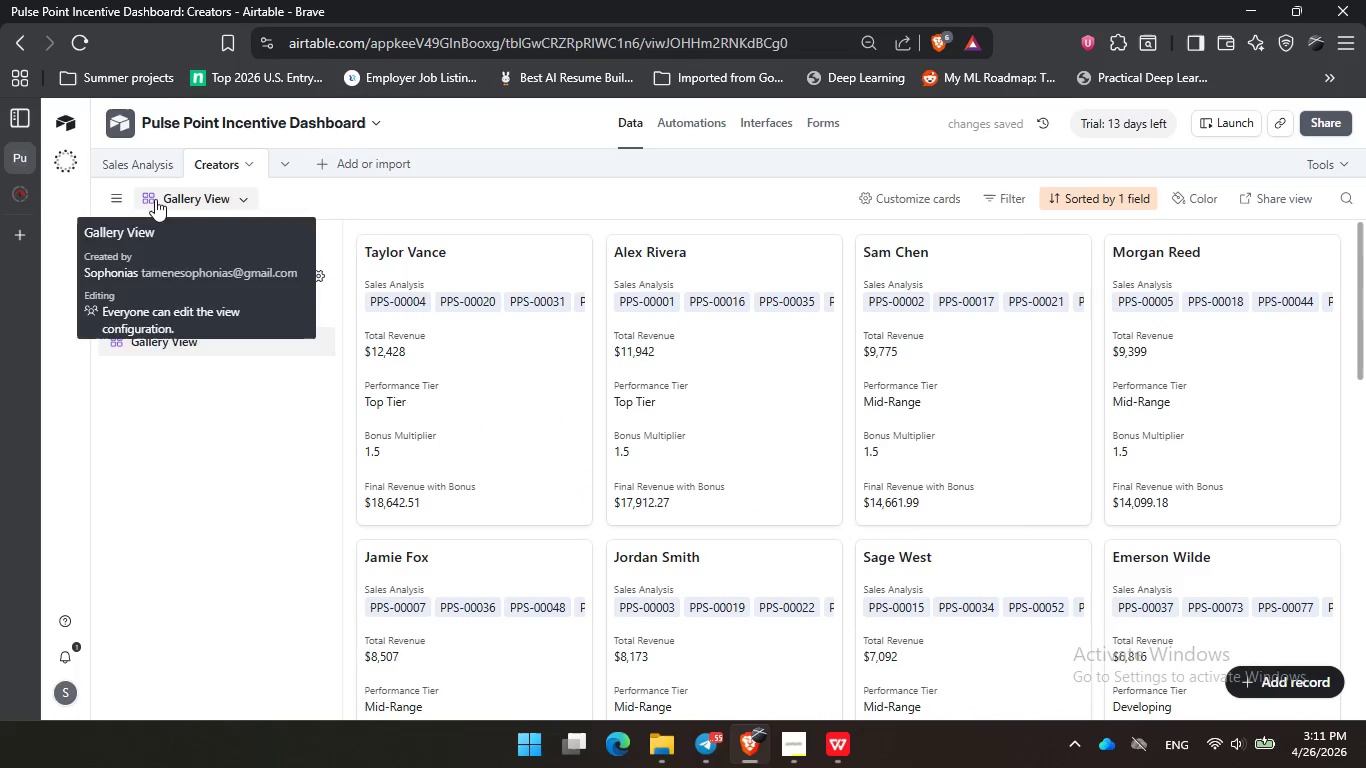 
left_click([190, 317])
 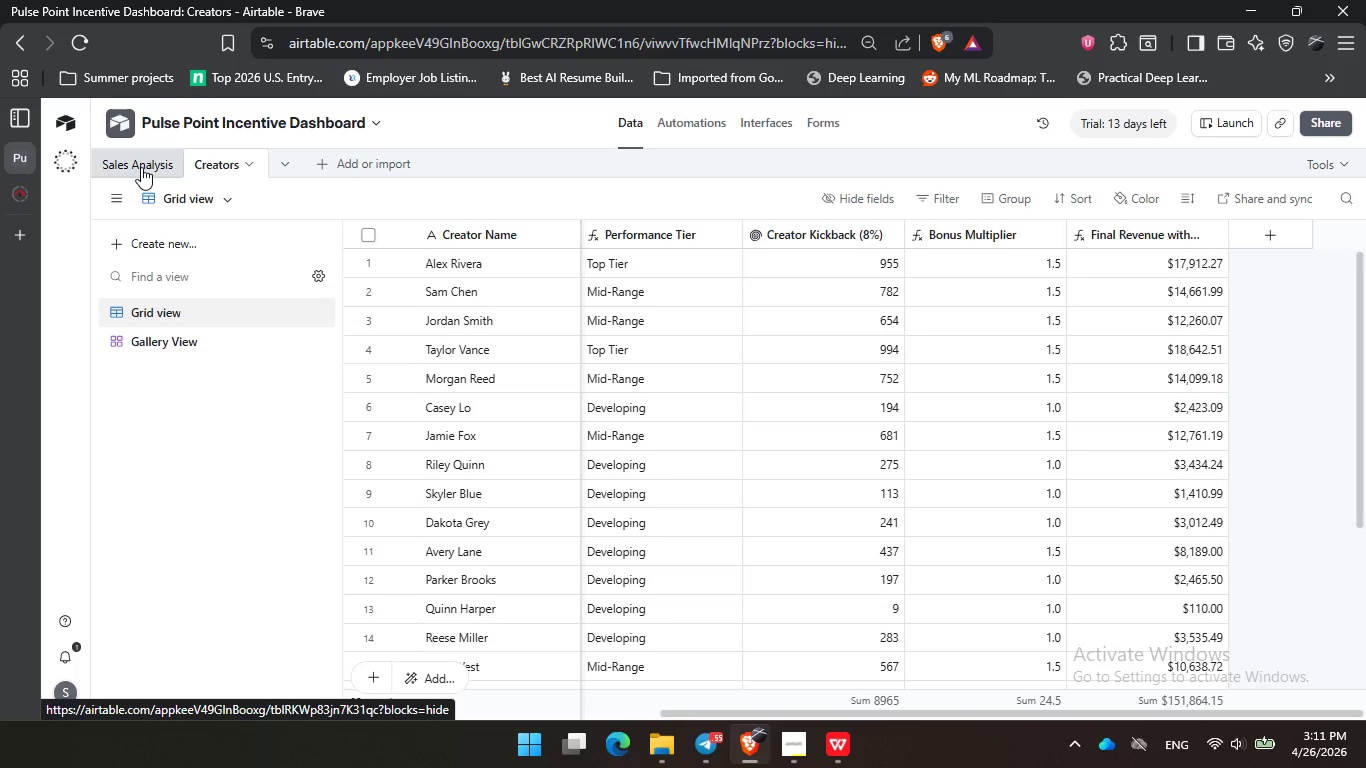 
wait(5.16)
 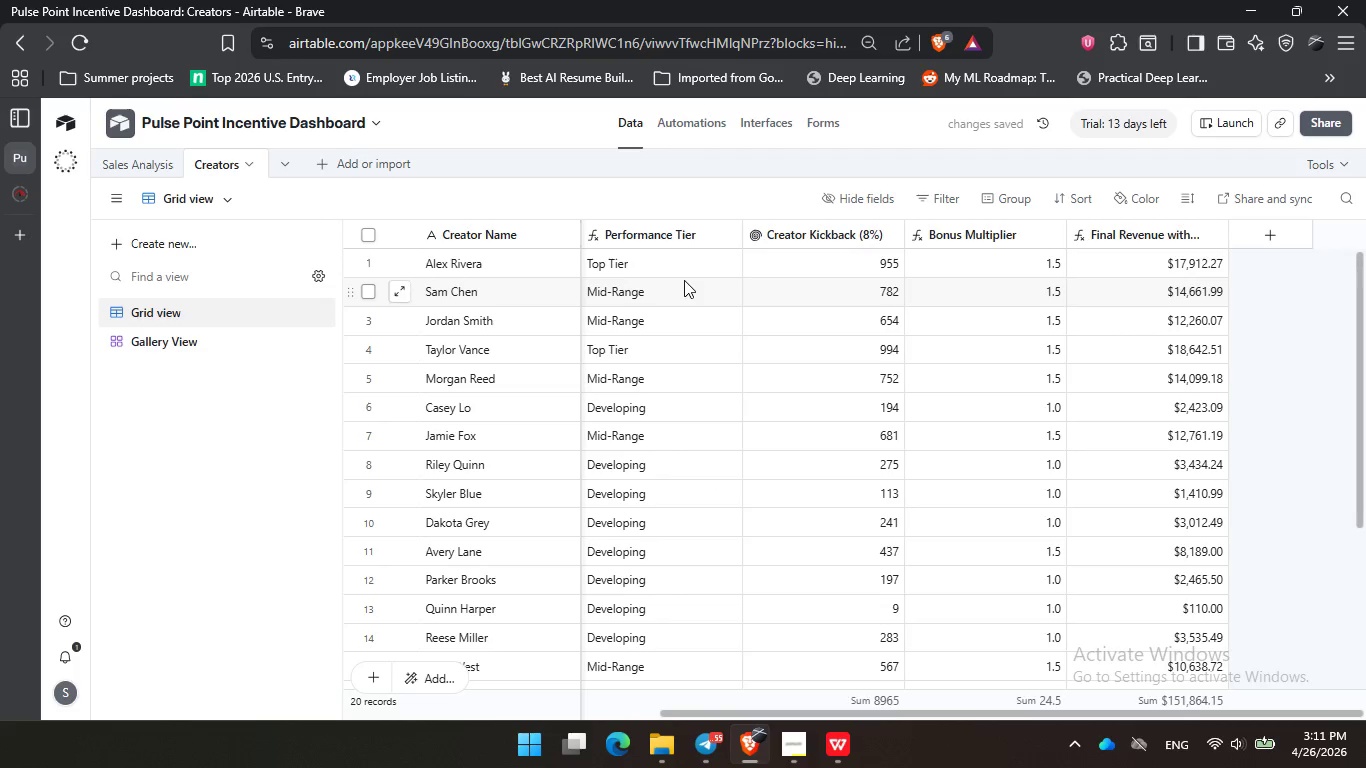 
left_click([141, 167])
 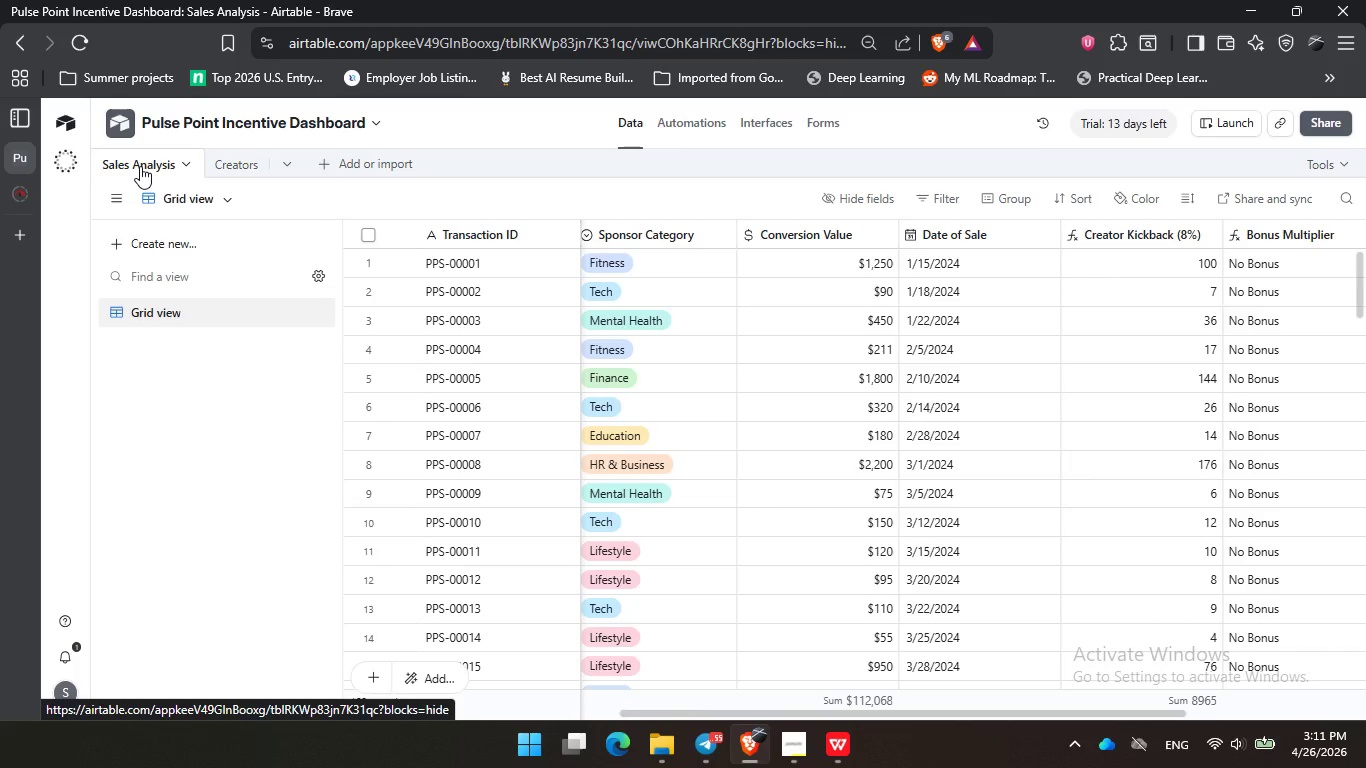 
wait(8.69)
 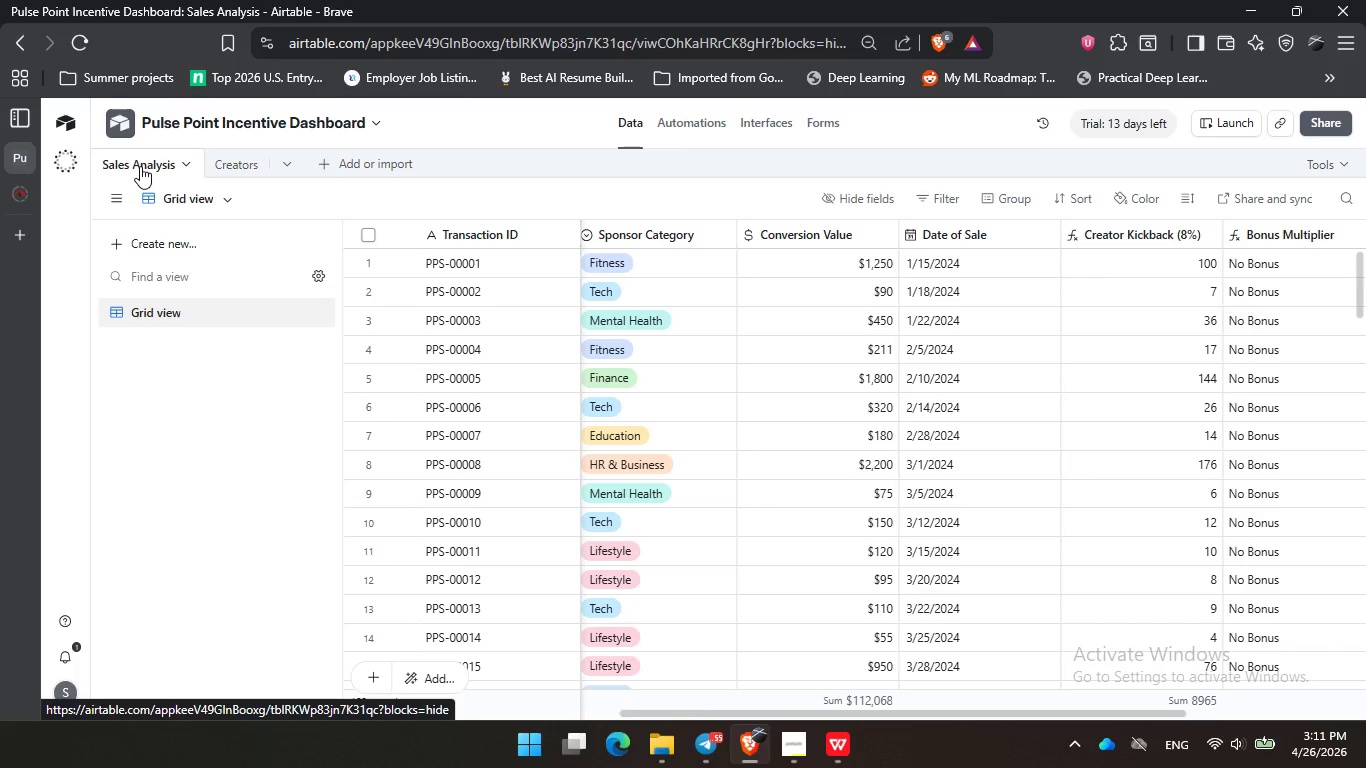 
left_click_drag(start_coordinate=[981, 715], to_coordinate=[876, 697])
 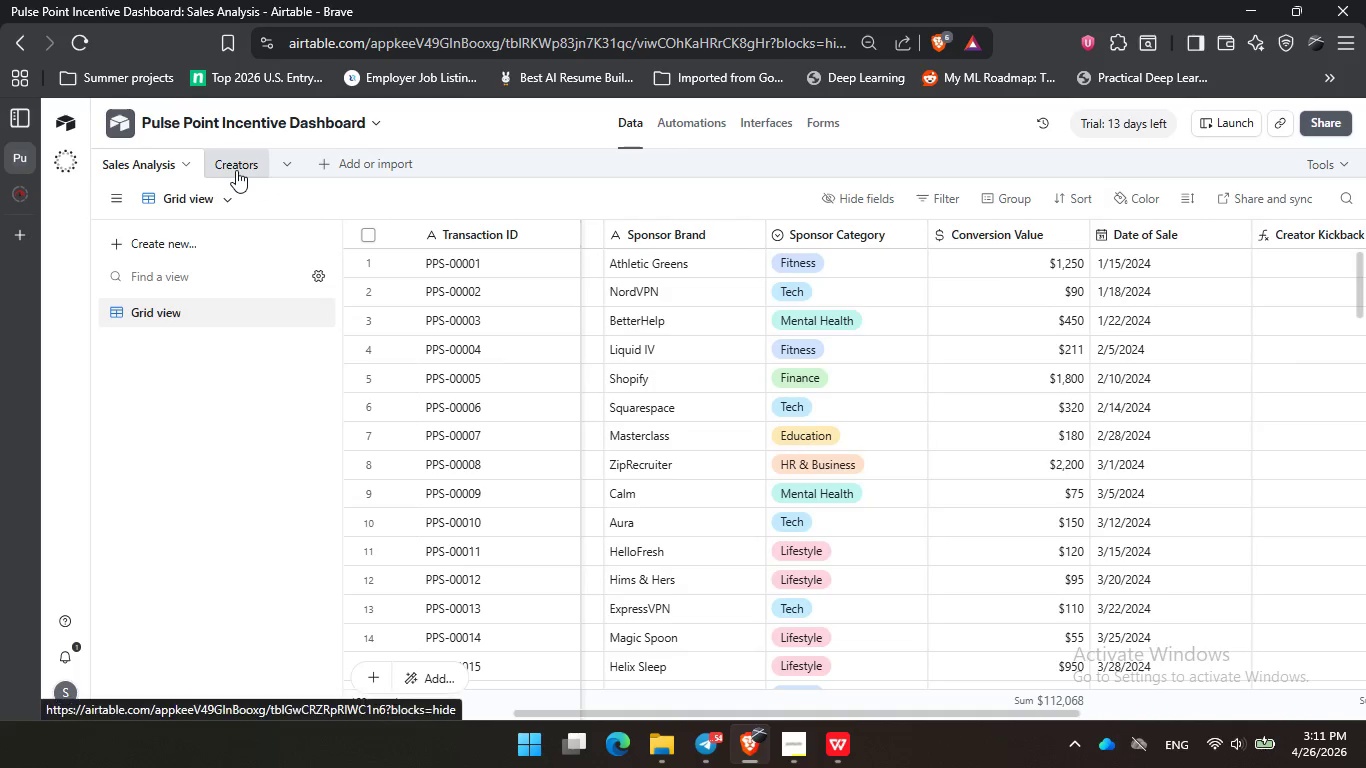 
left_click([236, 170])
 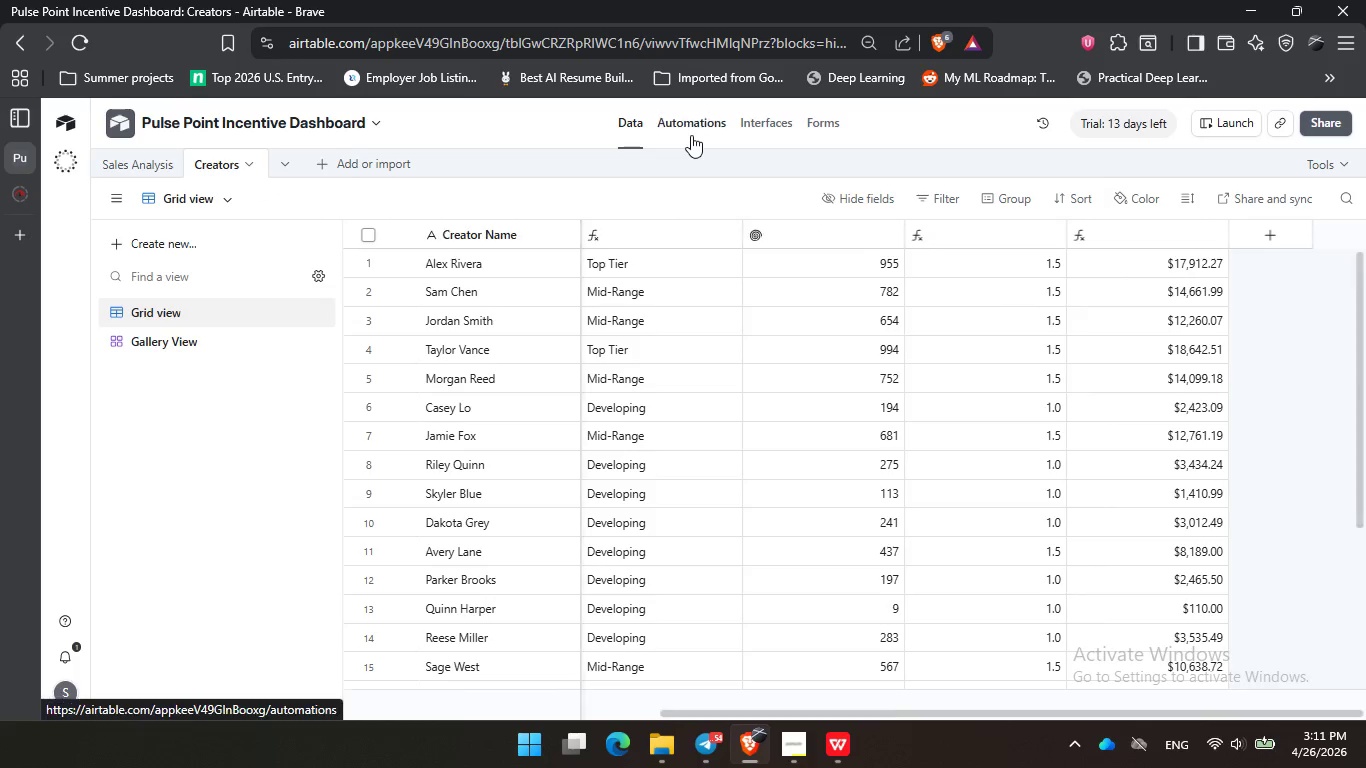 
left_click([691, 135])
 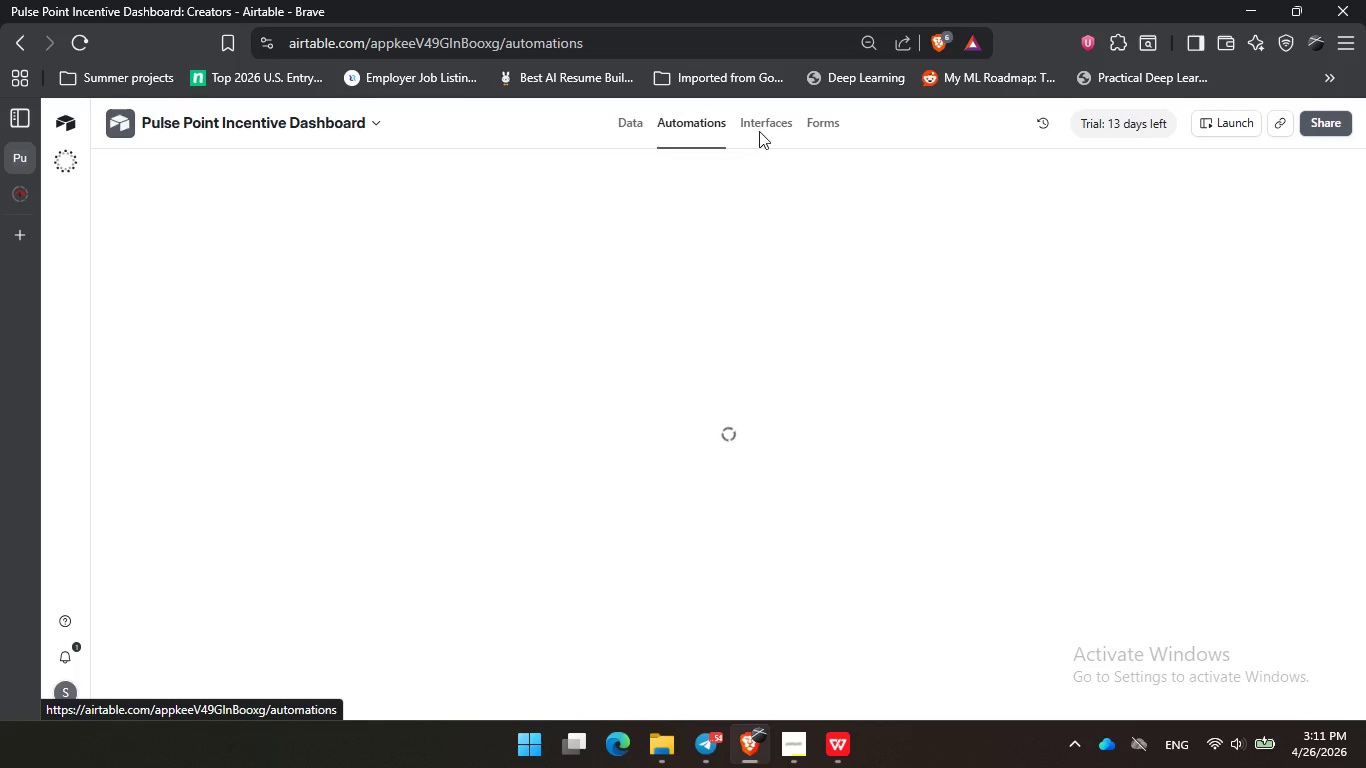 
left_click([760, 131])
 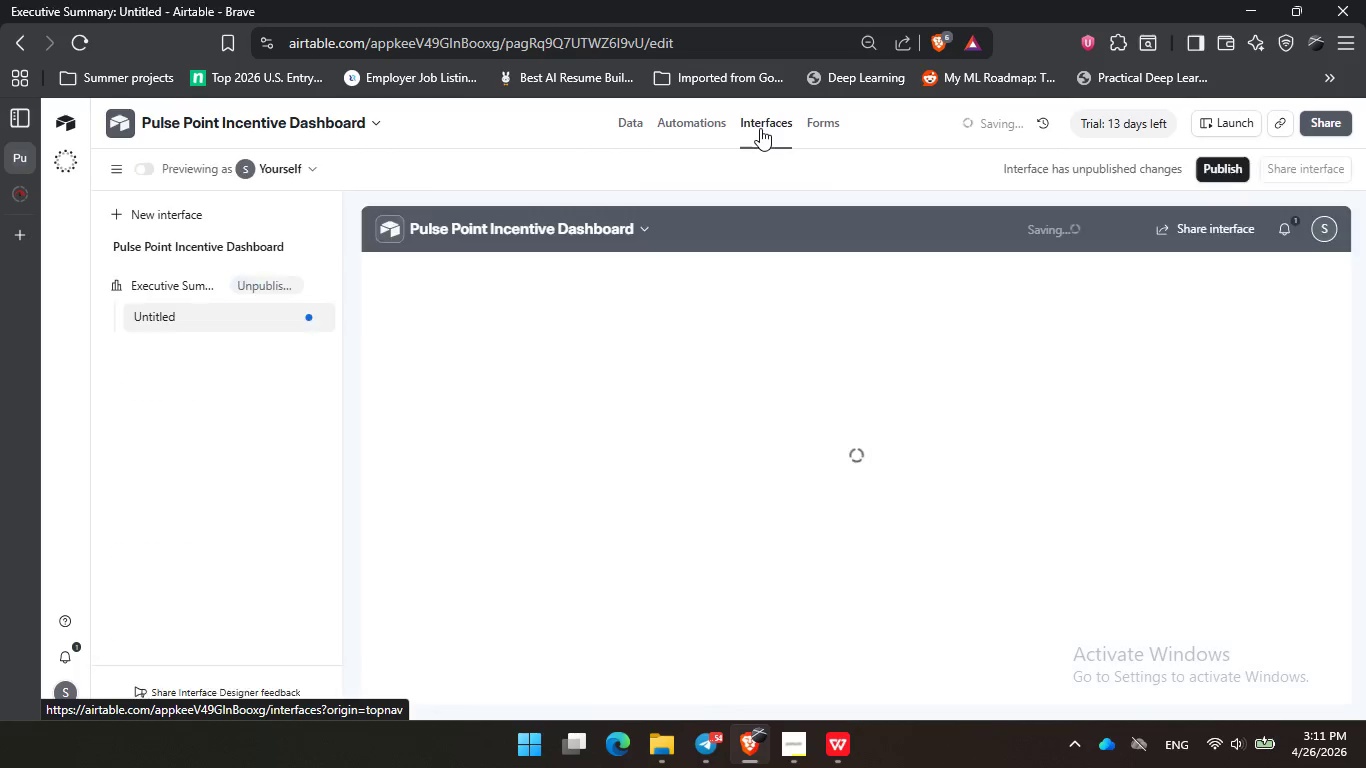 
left_click([760, 128])
 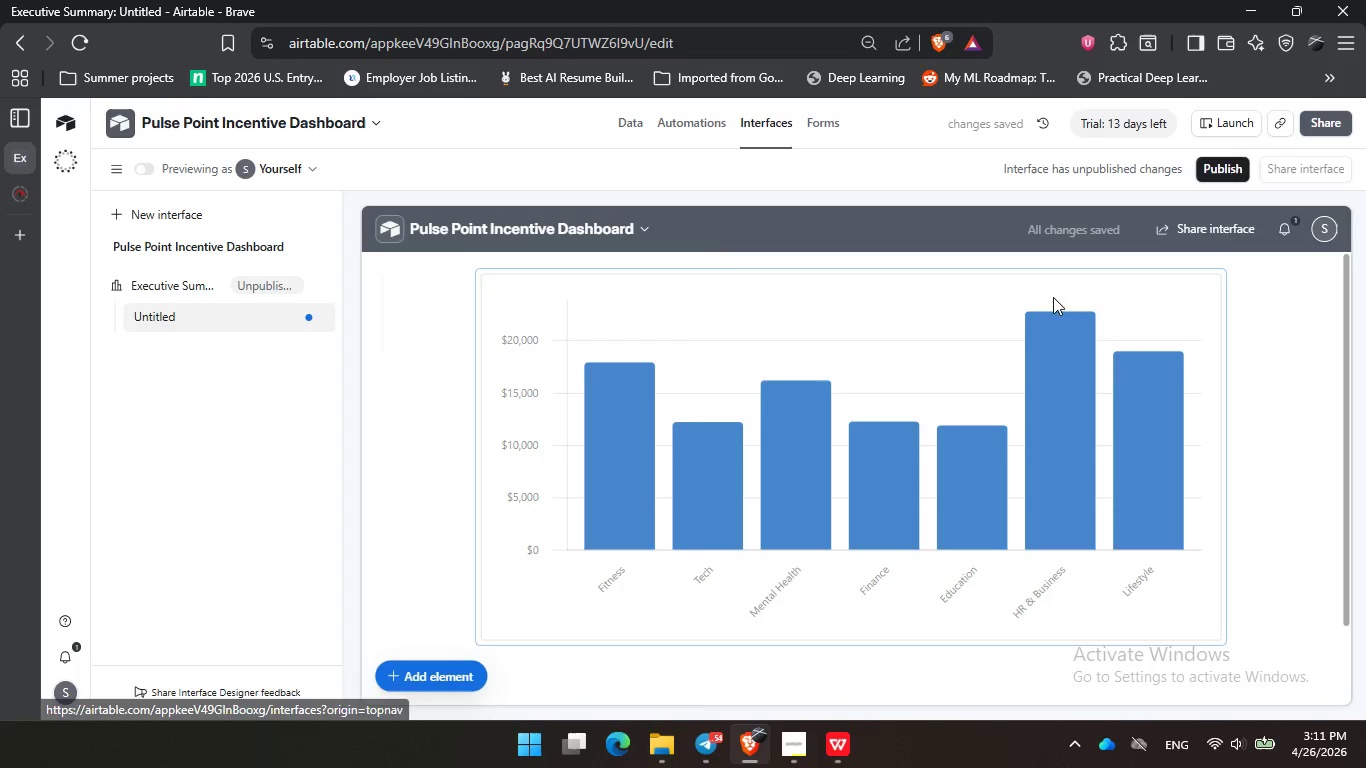 
left_click([1062, 362])
 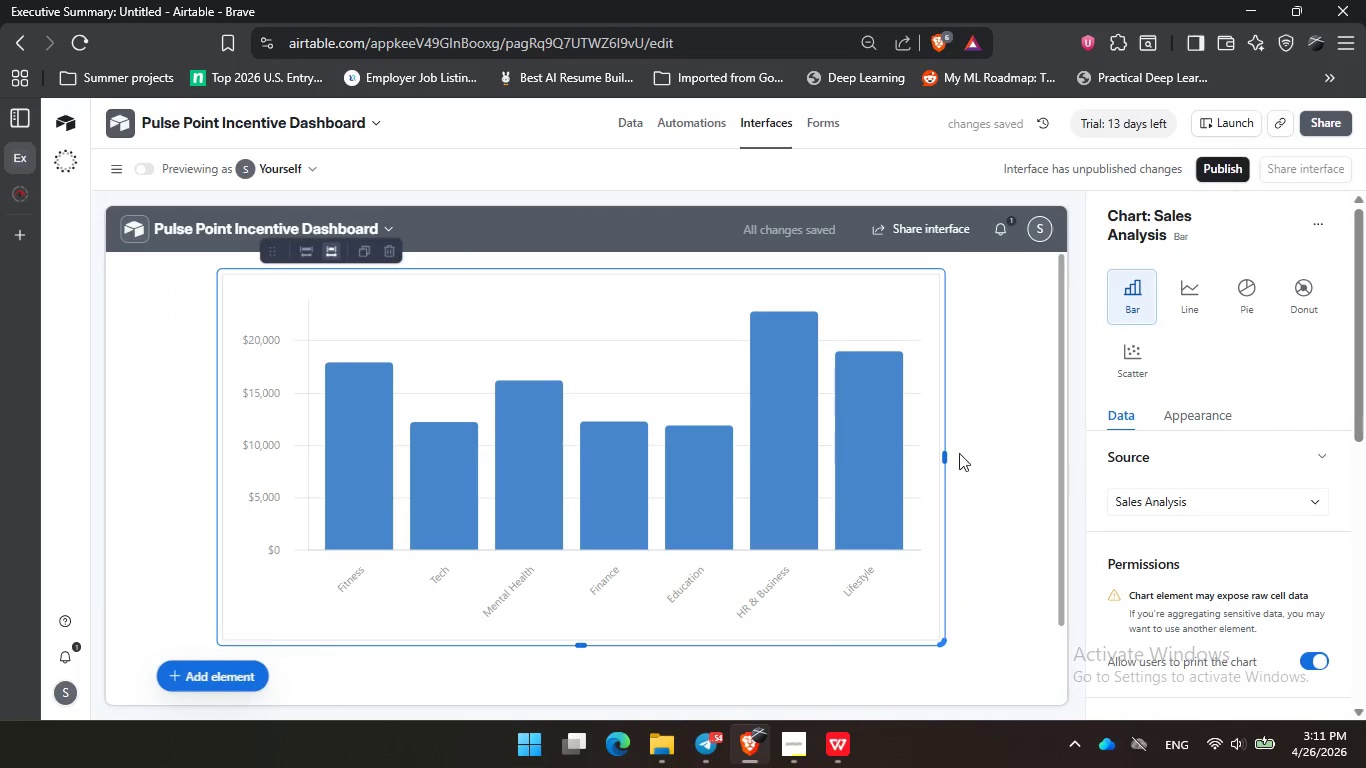 
mouse_move([771, 430])
 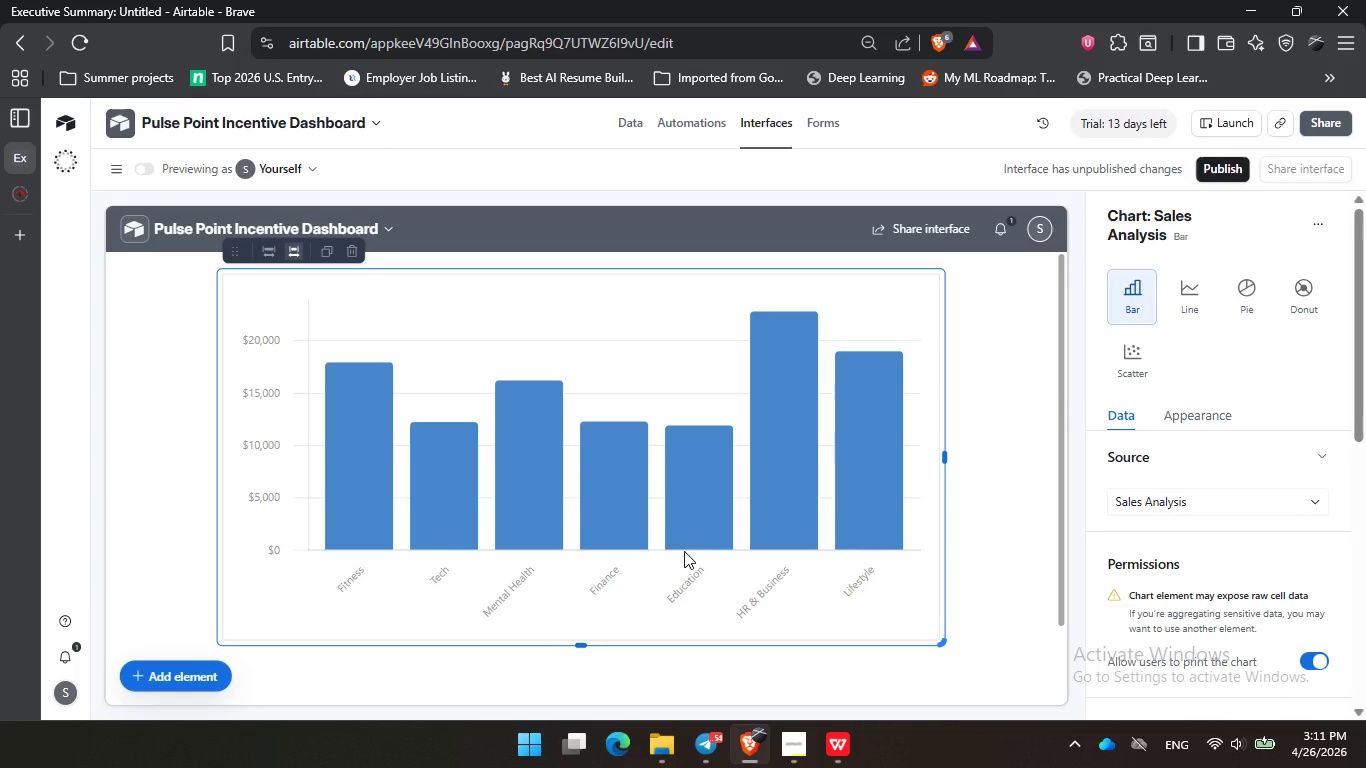 
wait(7.53)
 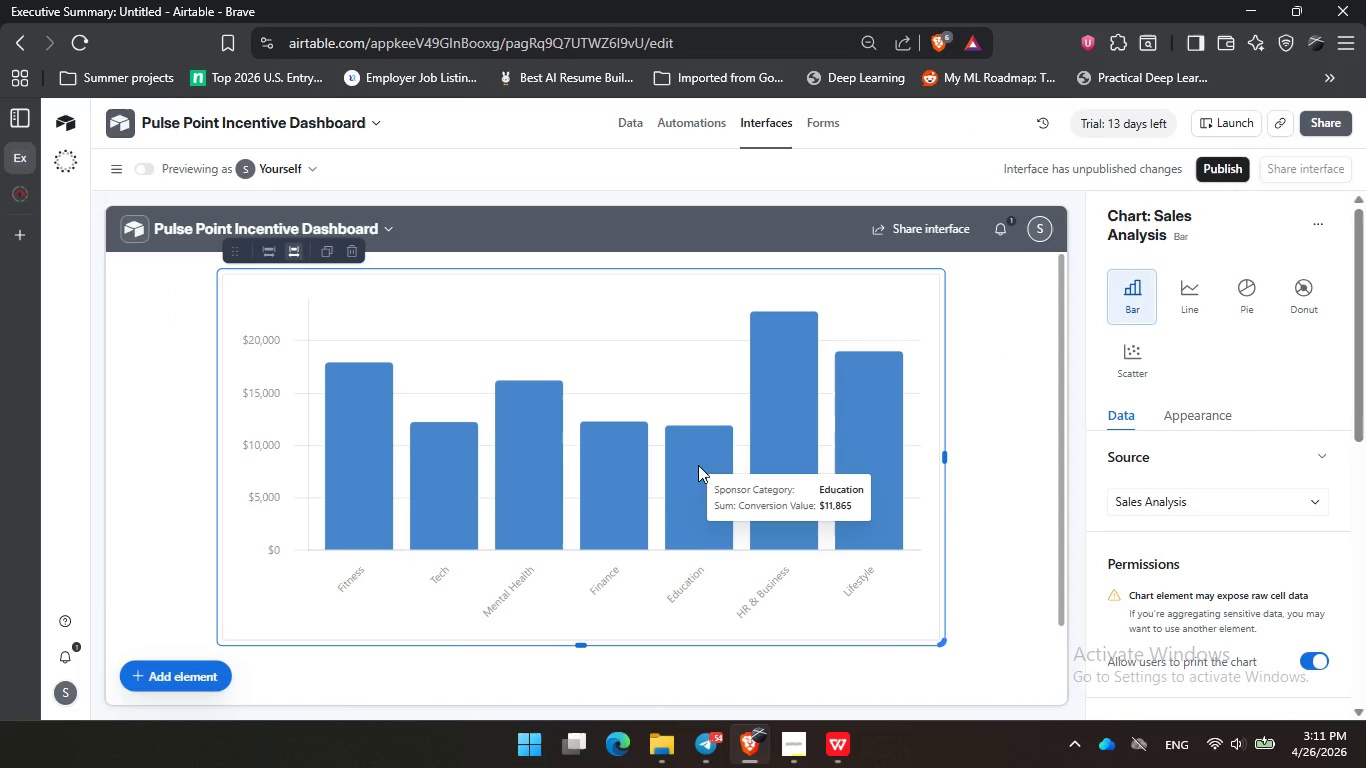 
left_click([801, 747])